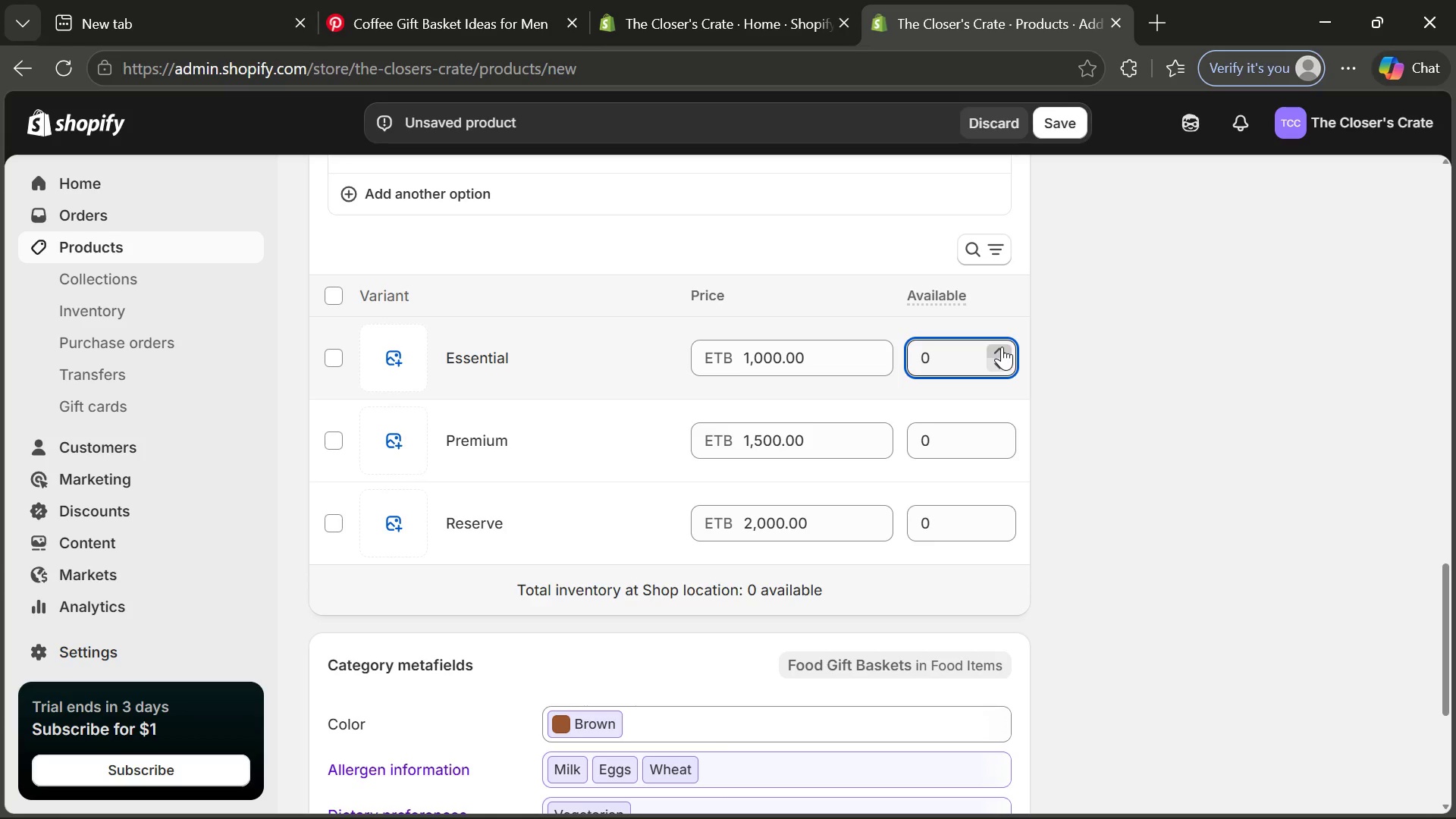 
triple_click([1002, 347])
 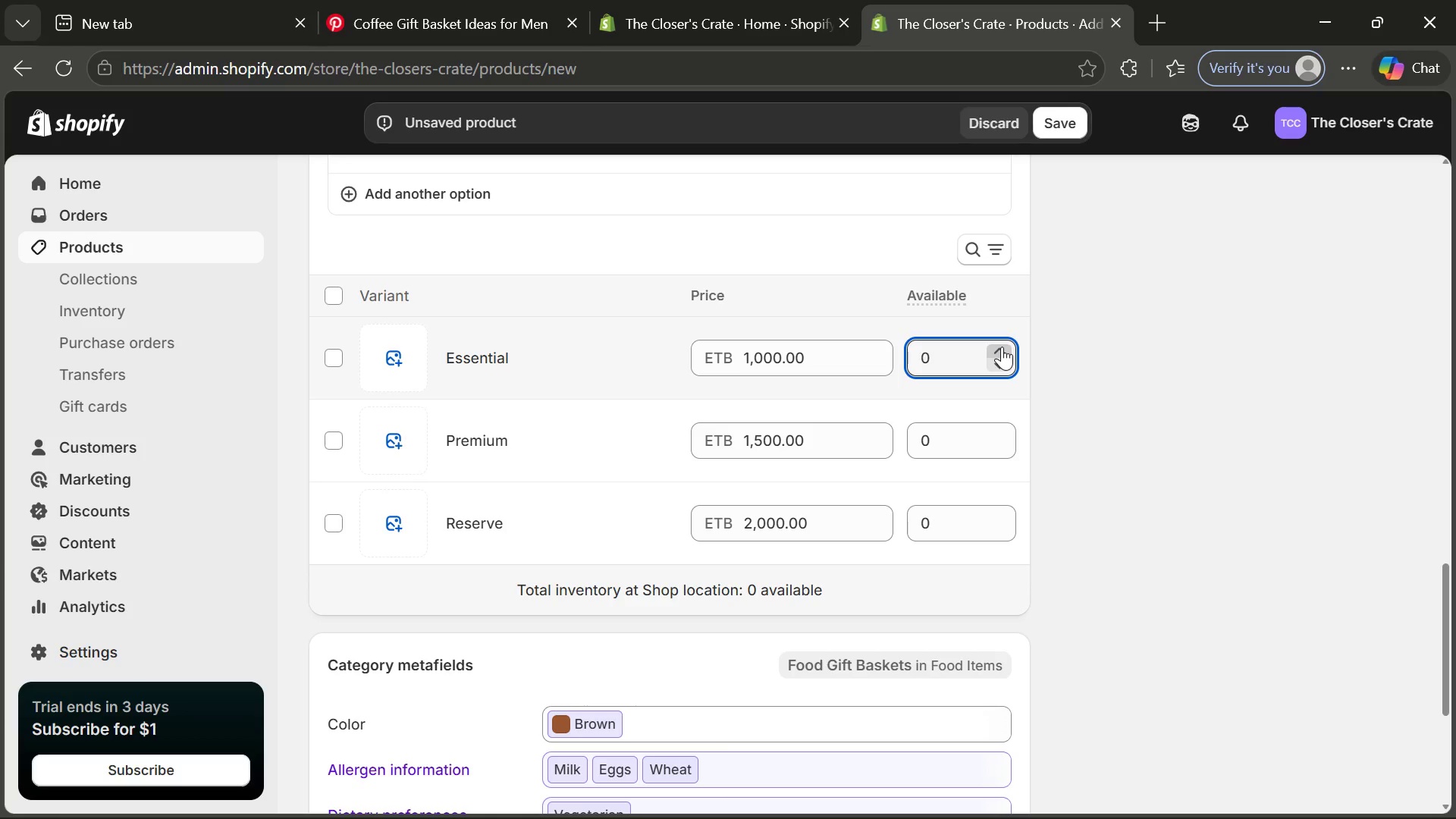 
triple_click([1002, 347])
 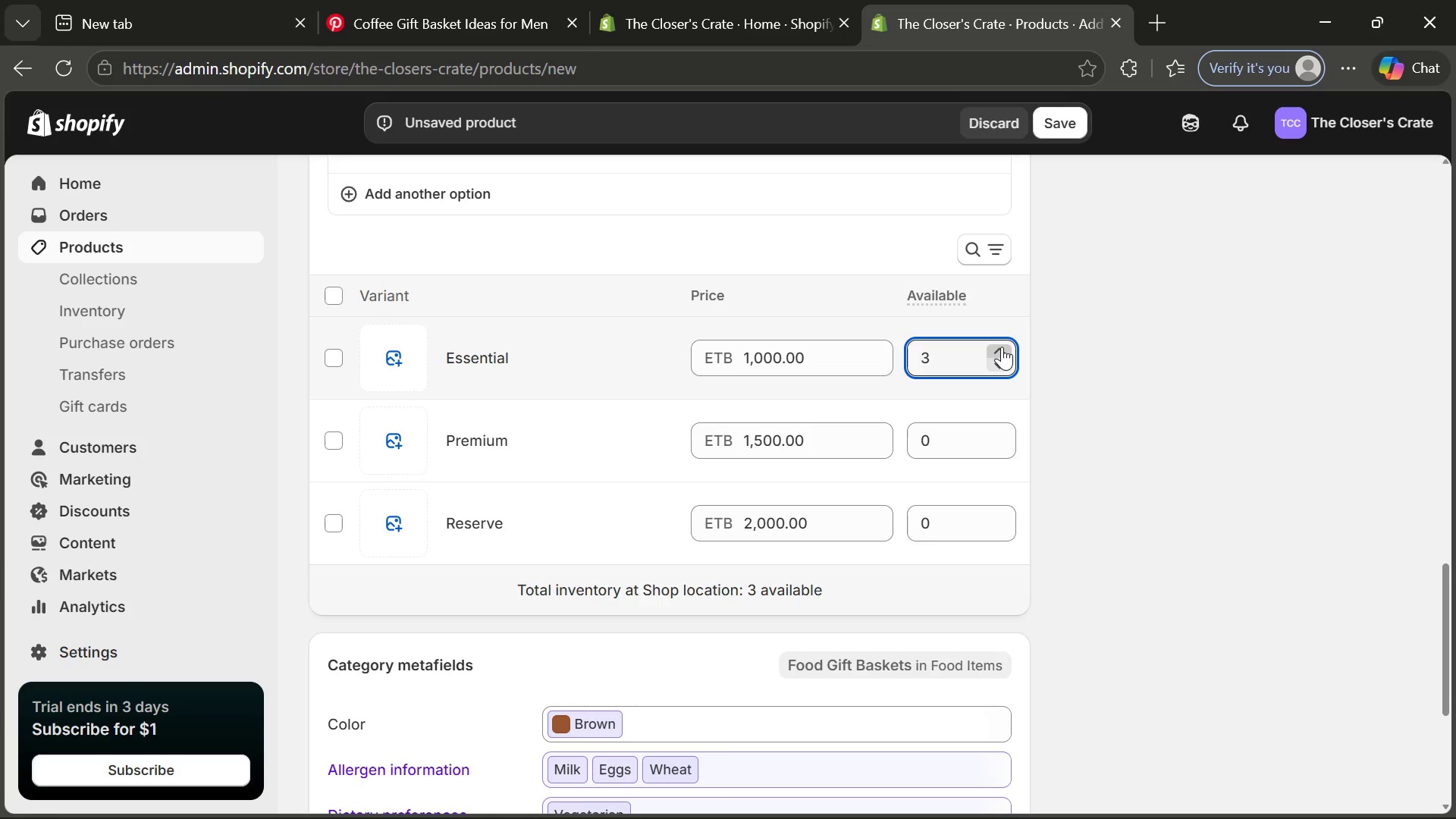 
triple_click([1002, 347])
 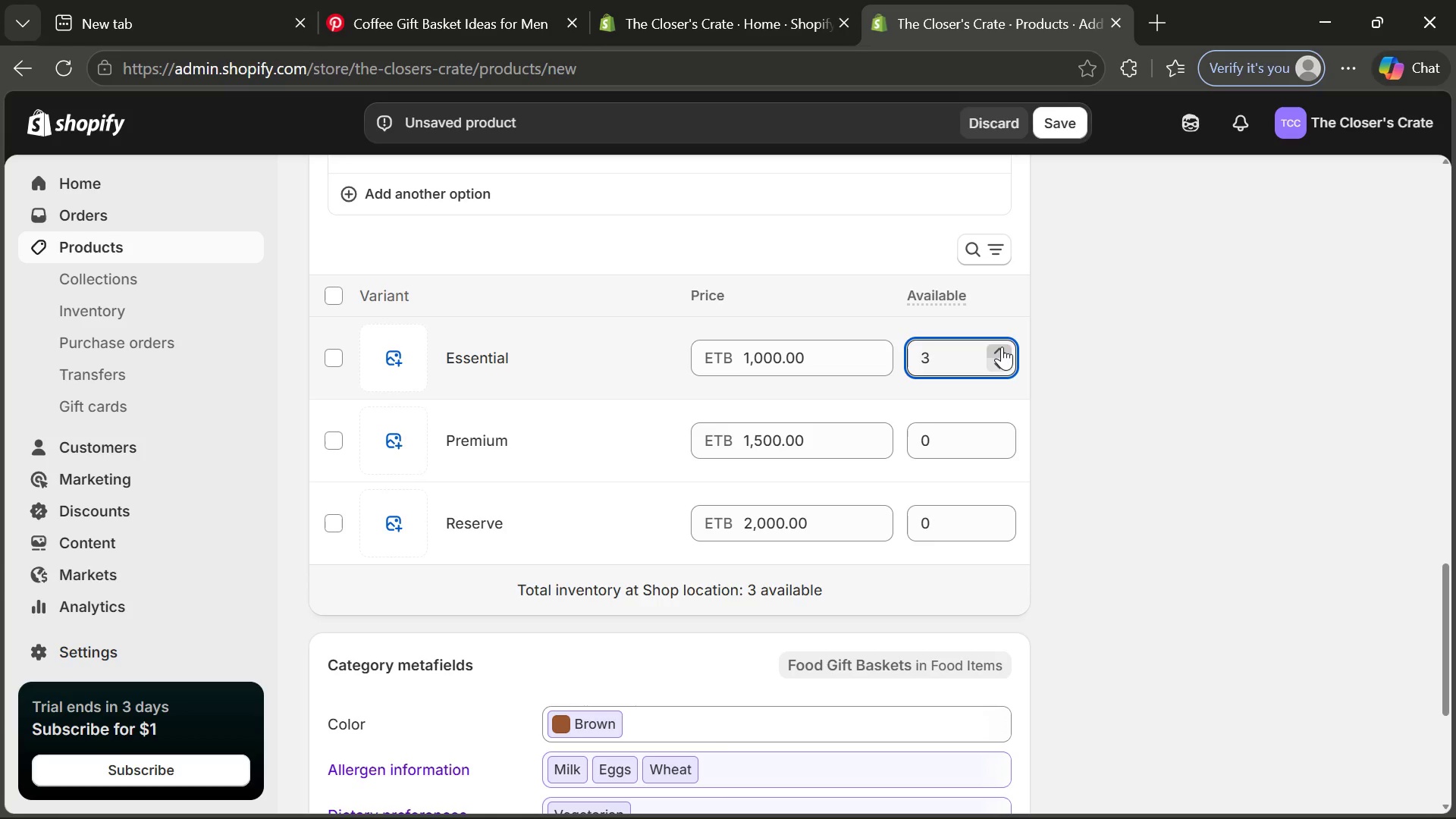 
triple_click([1002, 347])
 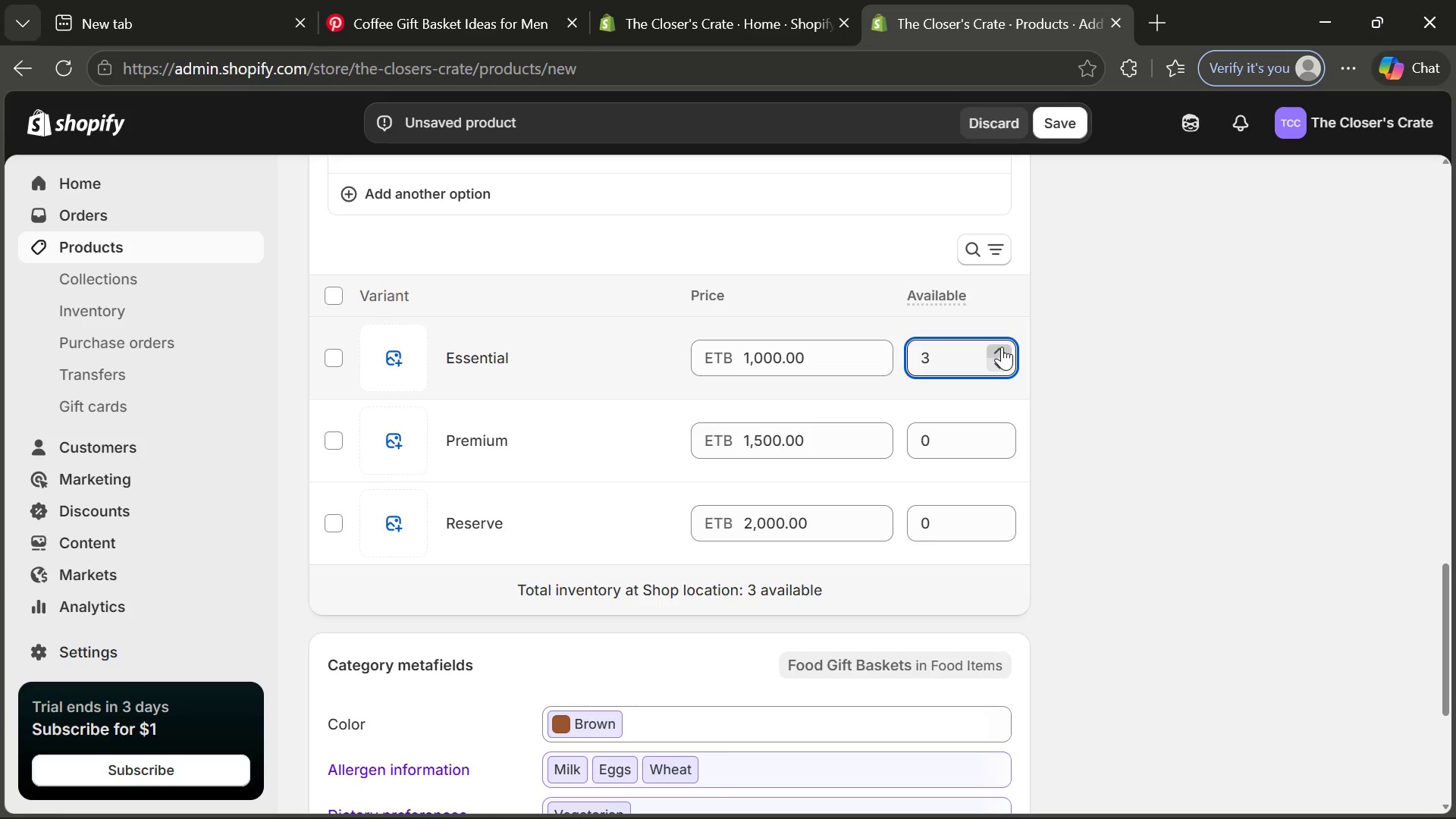 
triple_click([1002, 347])
 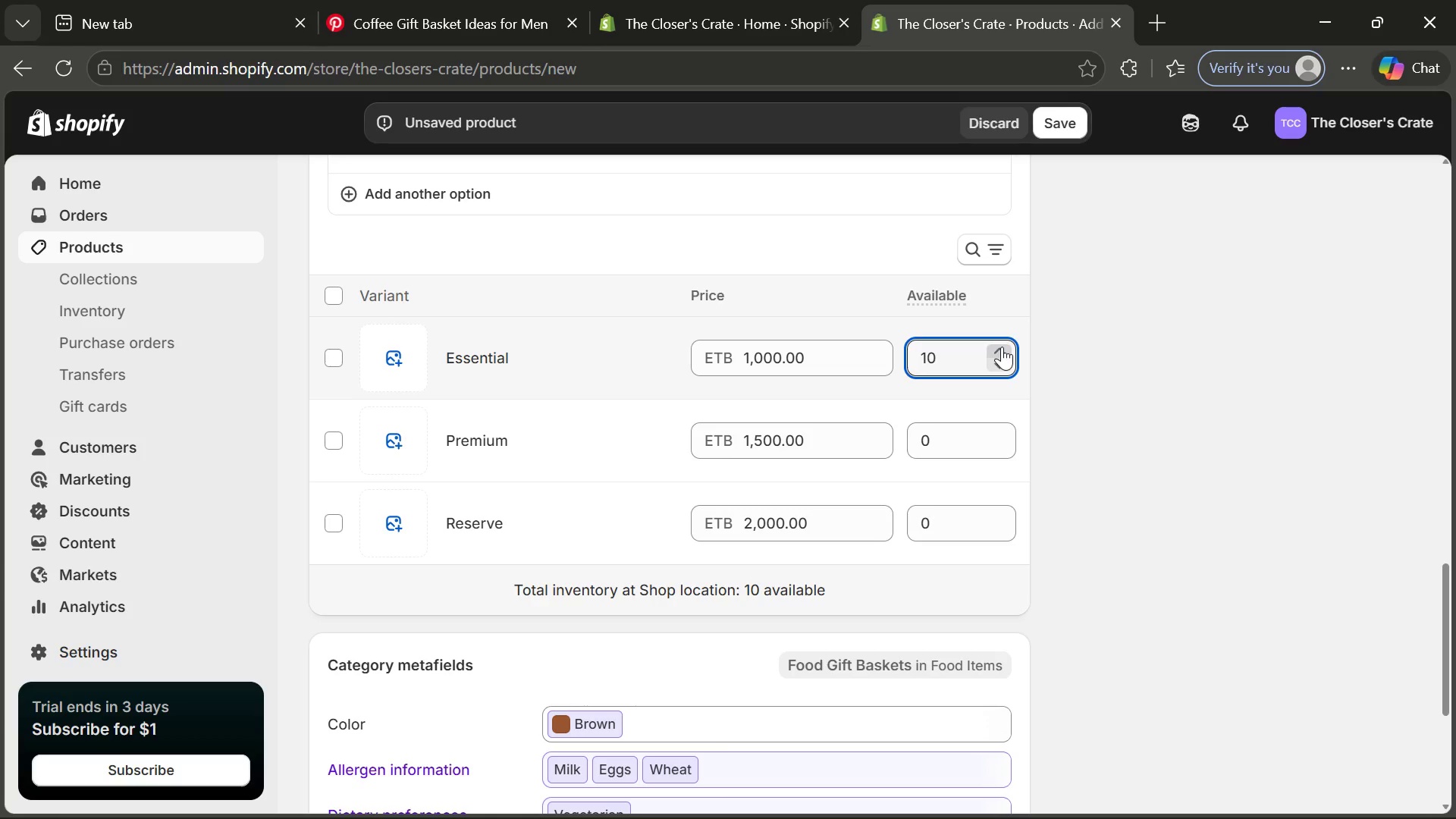 
double_click([996, 431])
 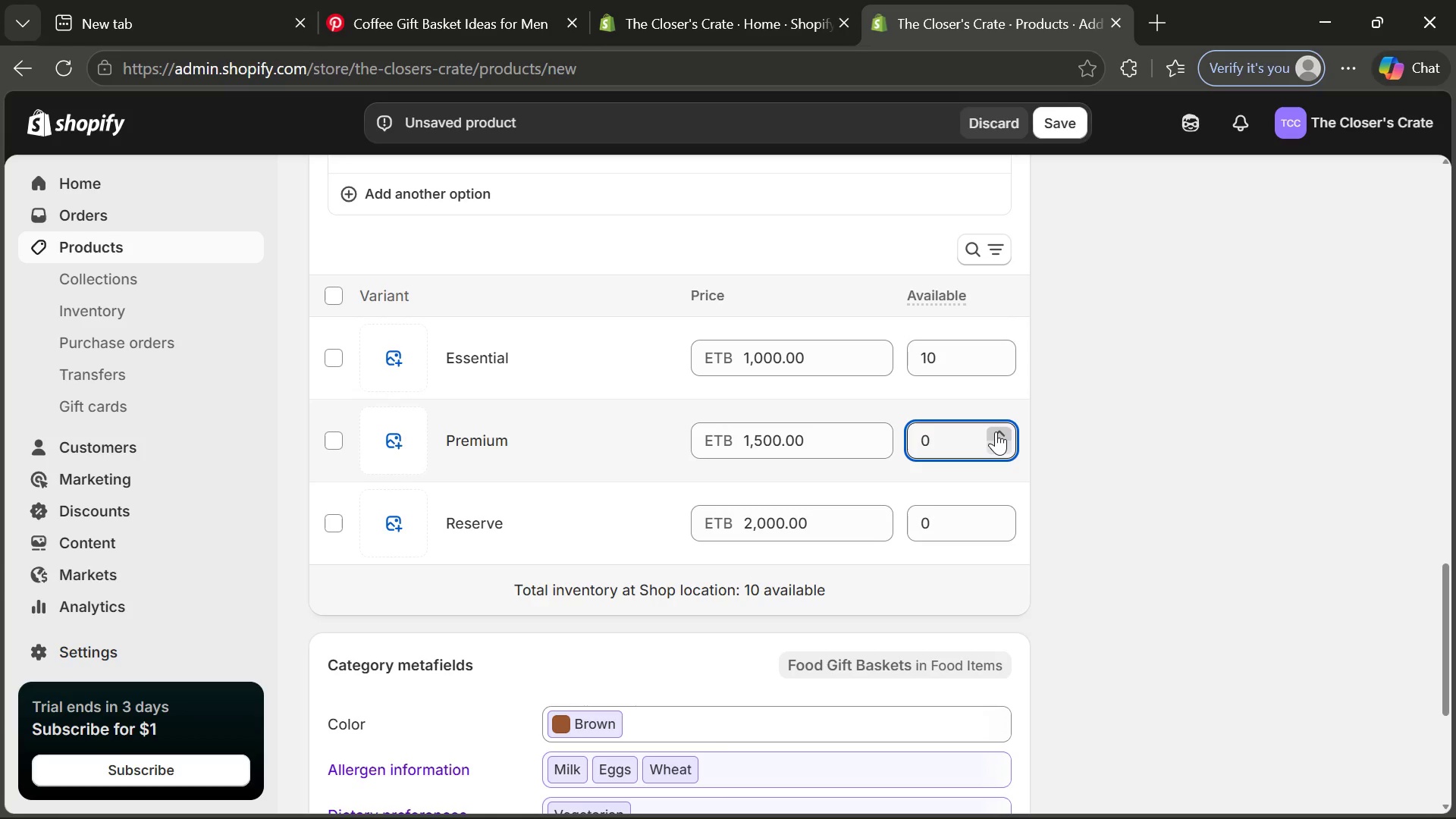 
triple_click([996, 431])
 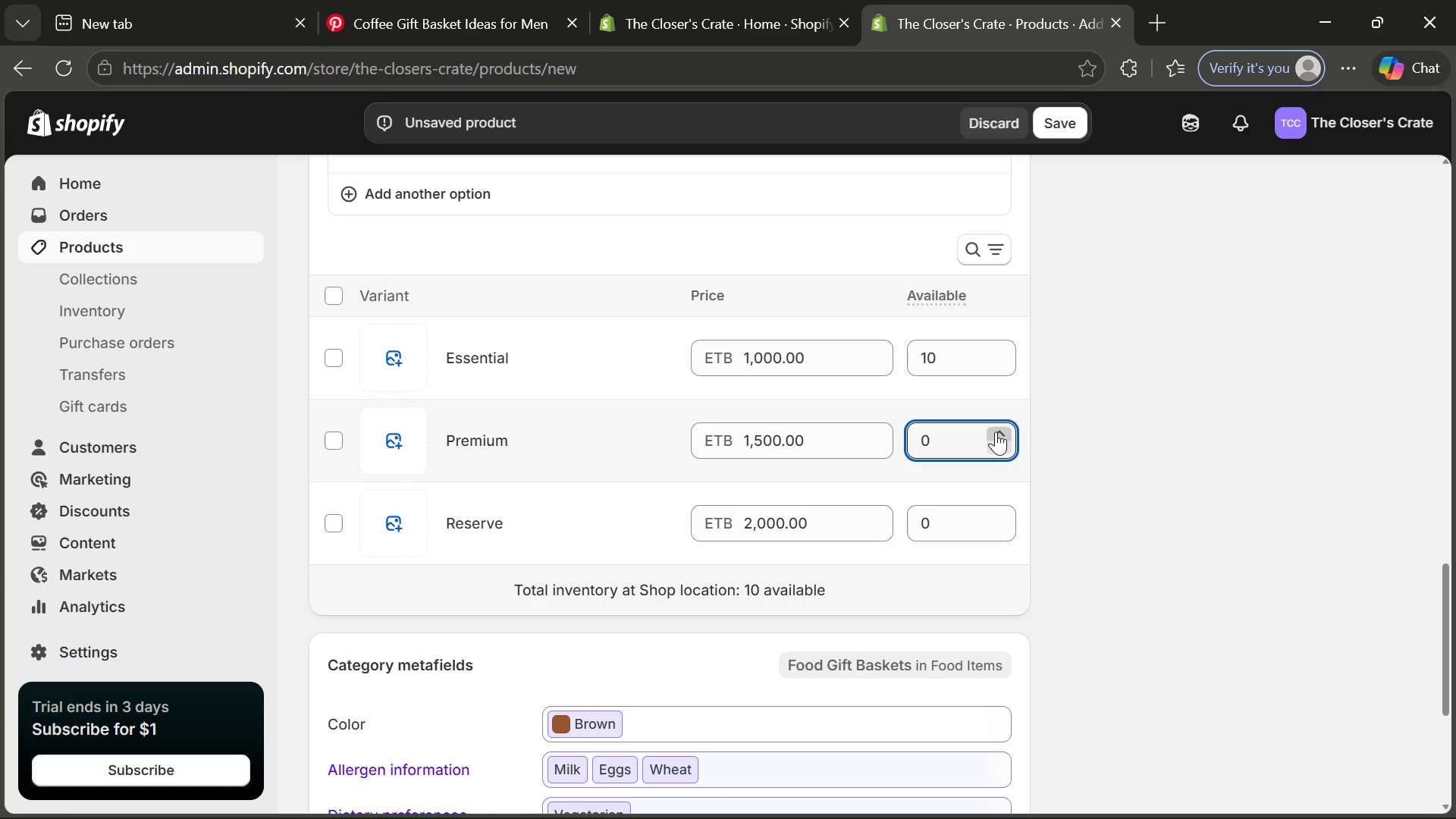 
triple_click([996, 431])
 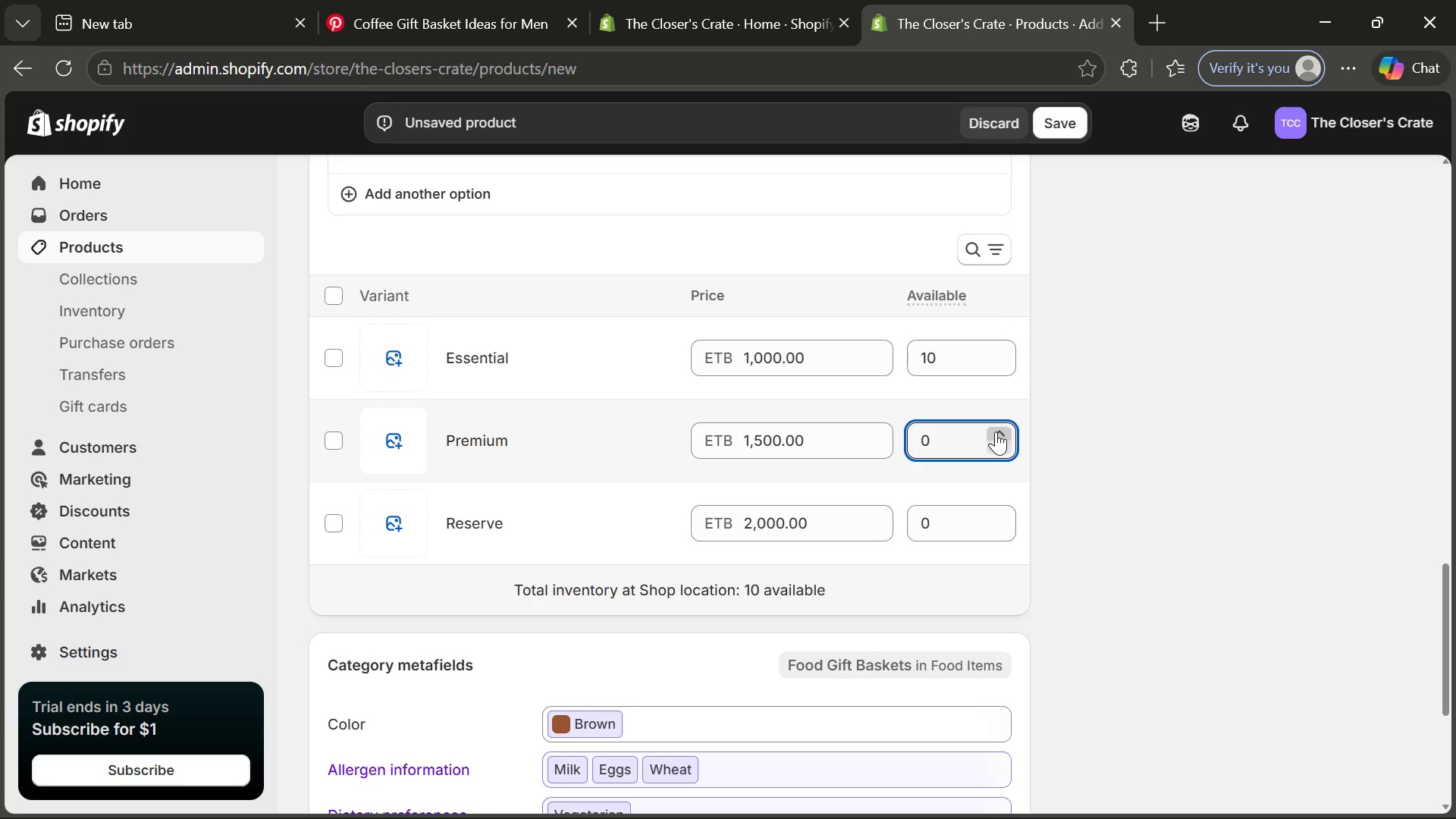 
triple_click([996, 431])
 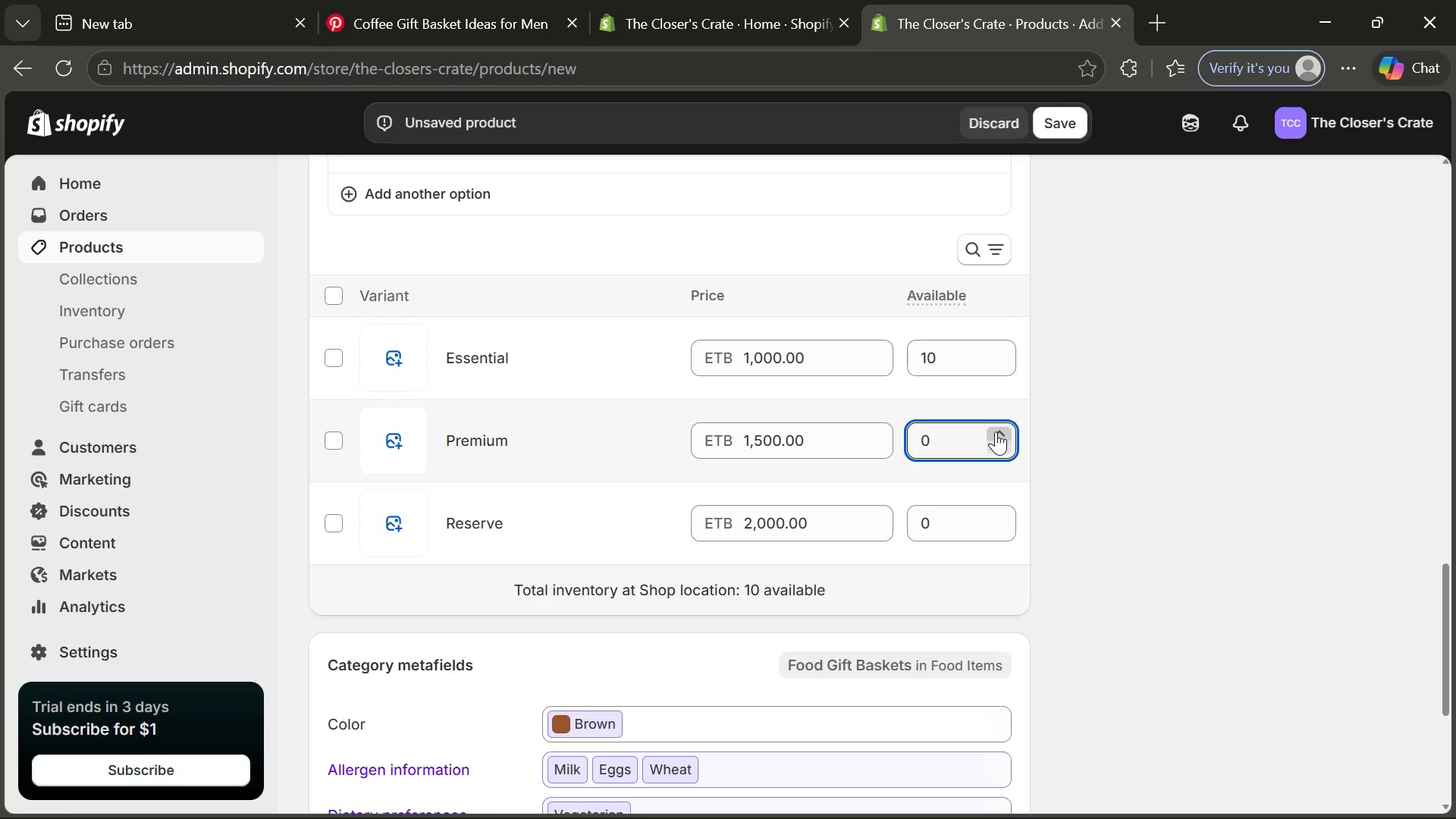 
triple_click([996, 431])
 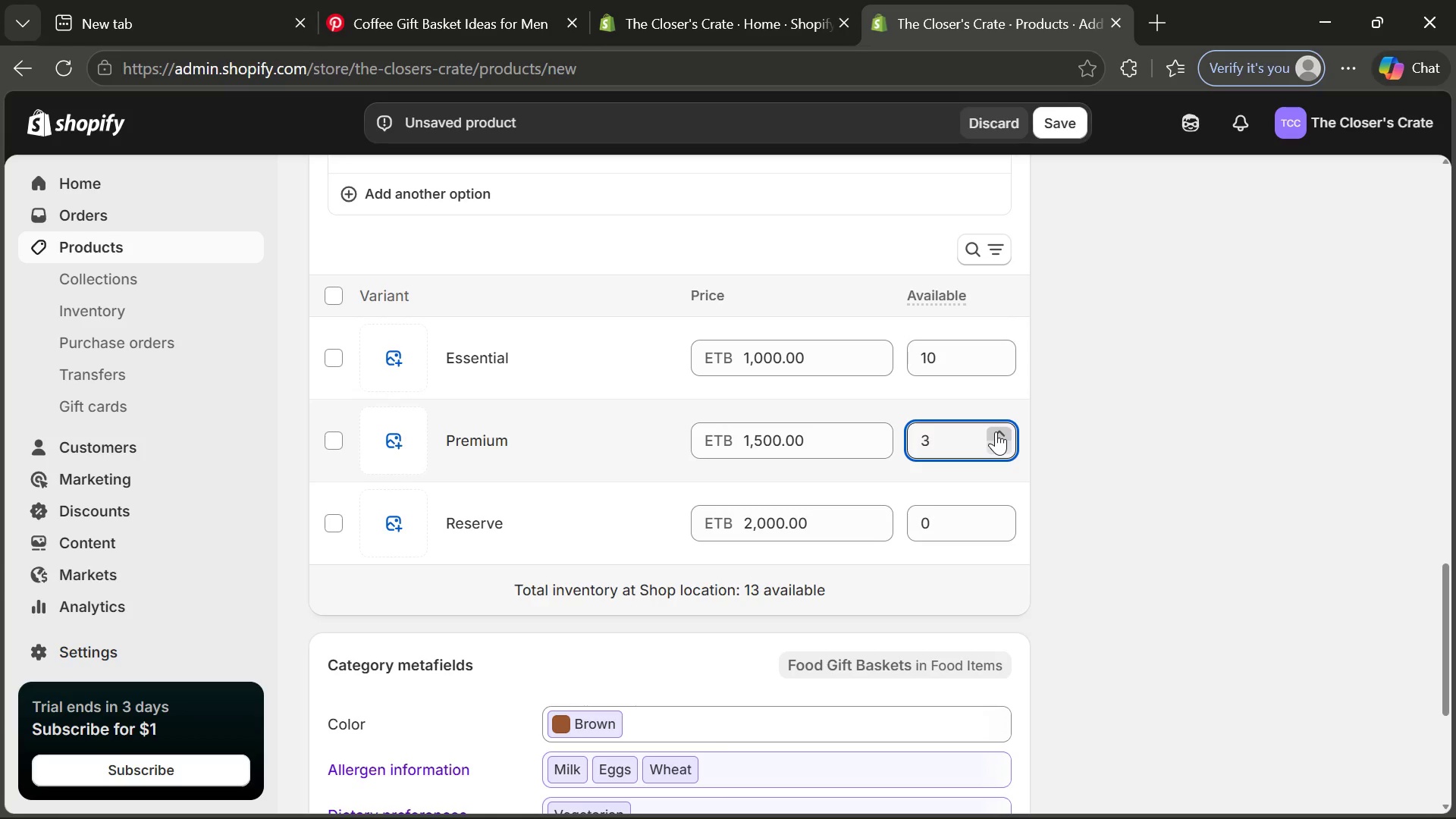 
triple_click([996, 431])
 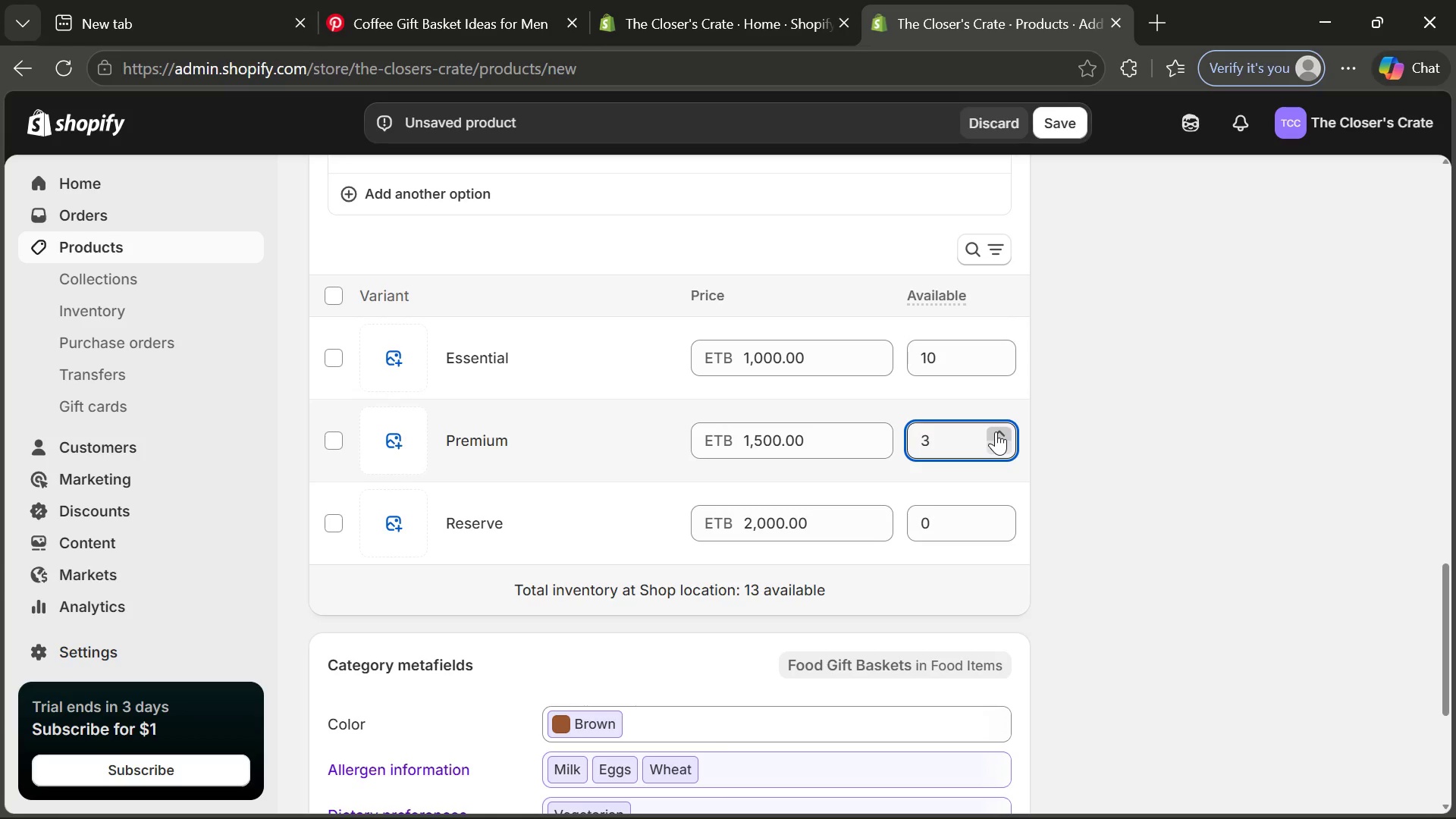 
triple_click([996, 431])
 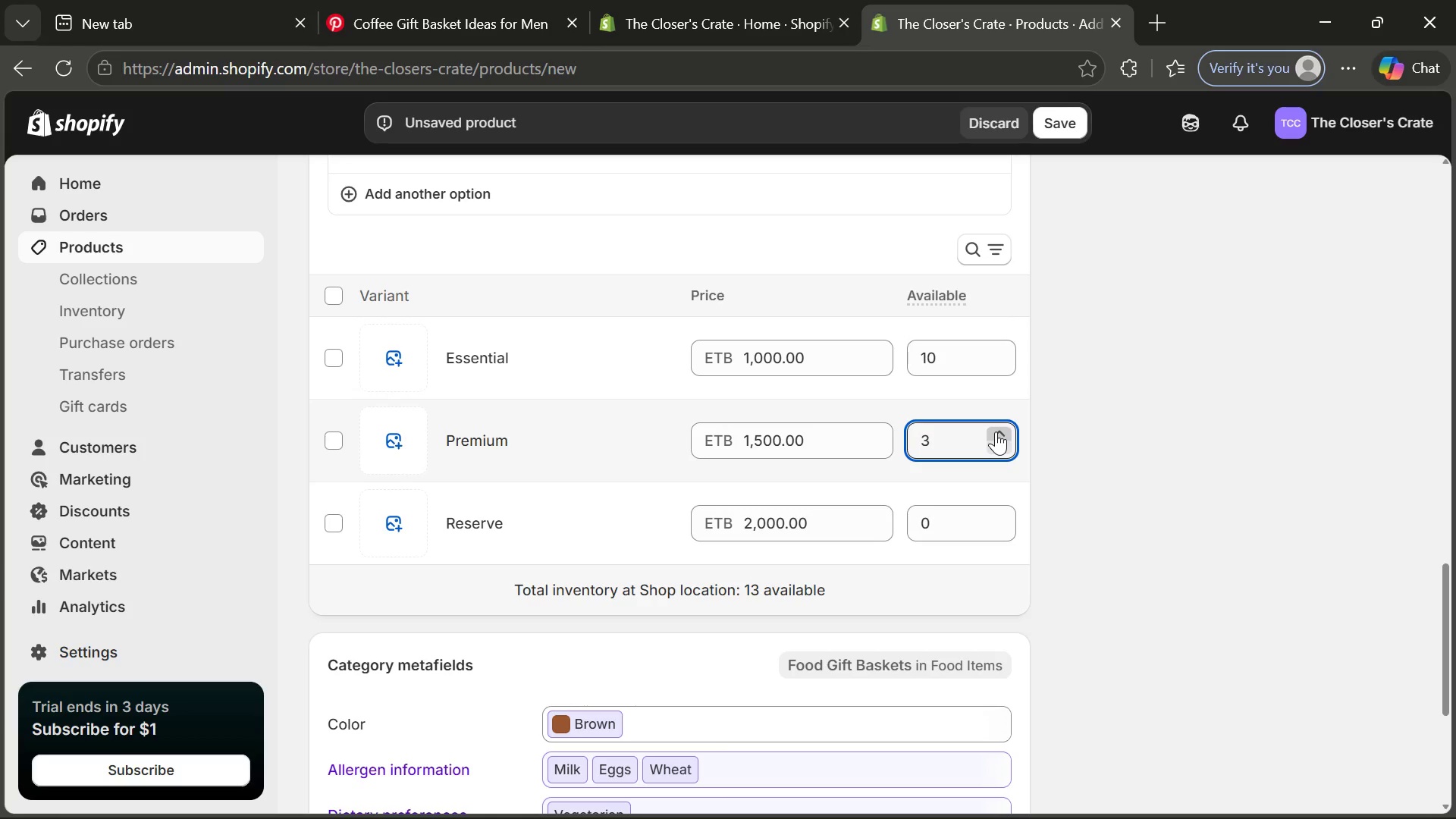 
triple_click([996, 431])
 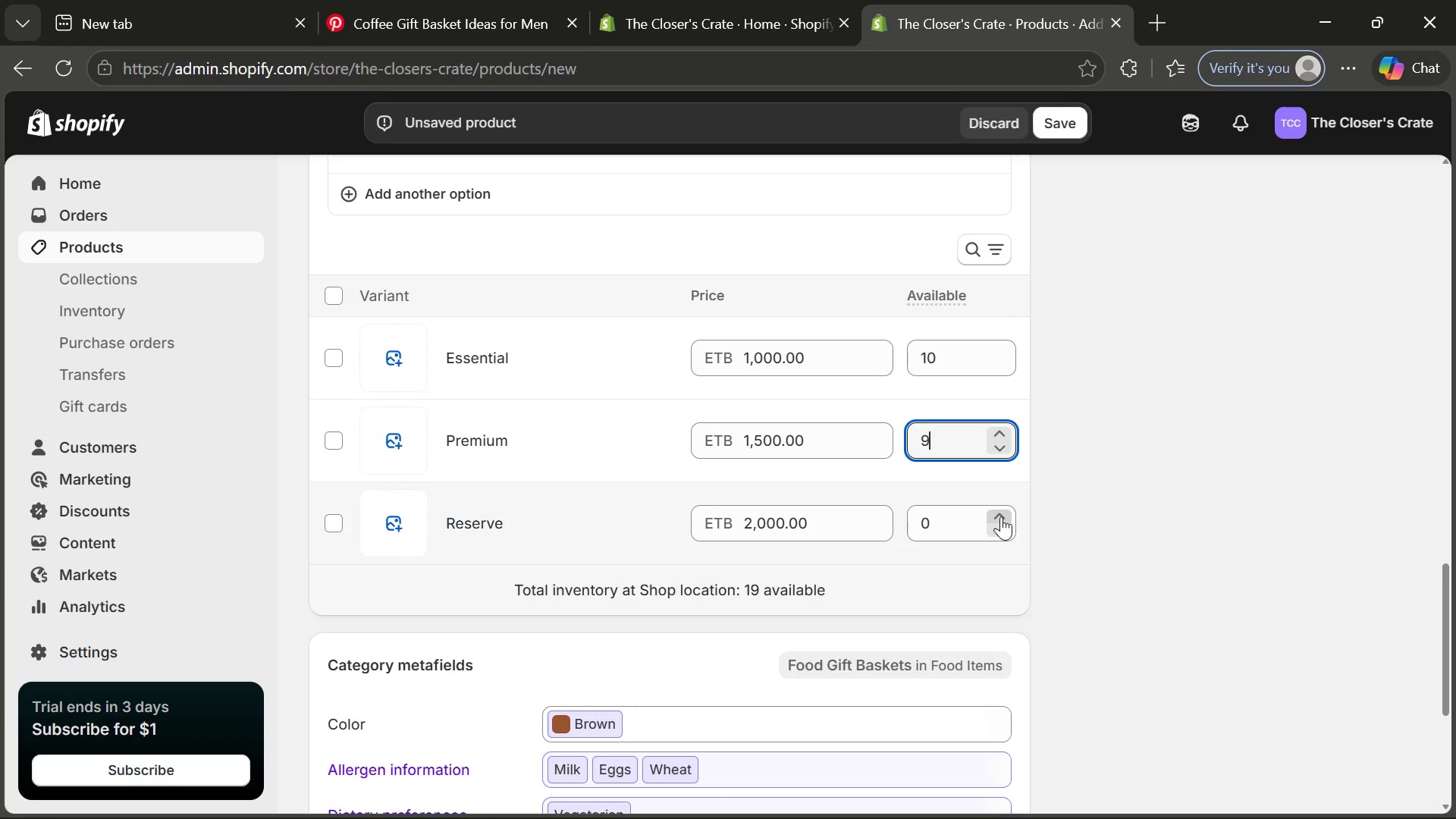 
double_click([1001, 516])
 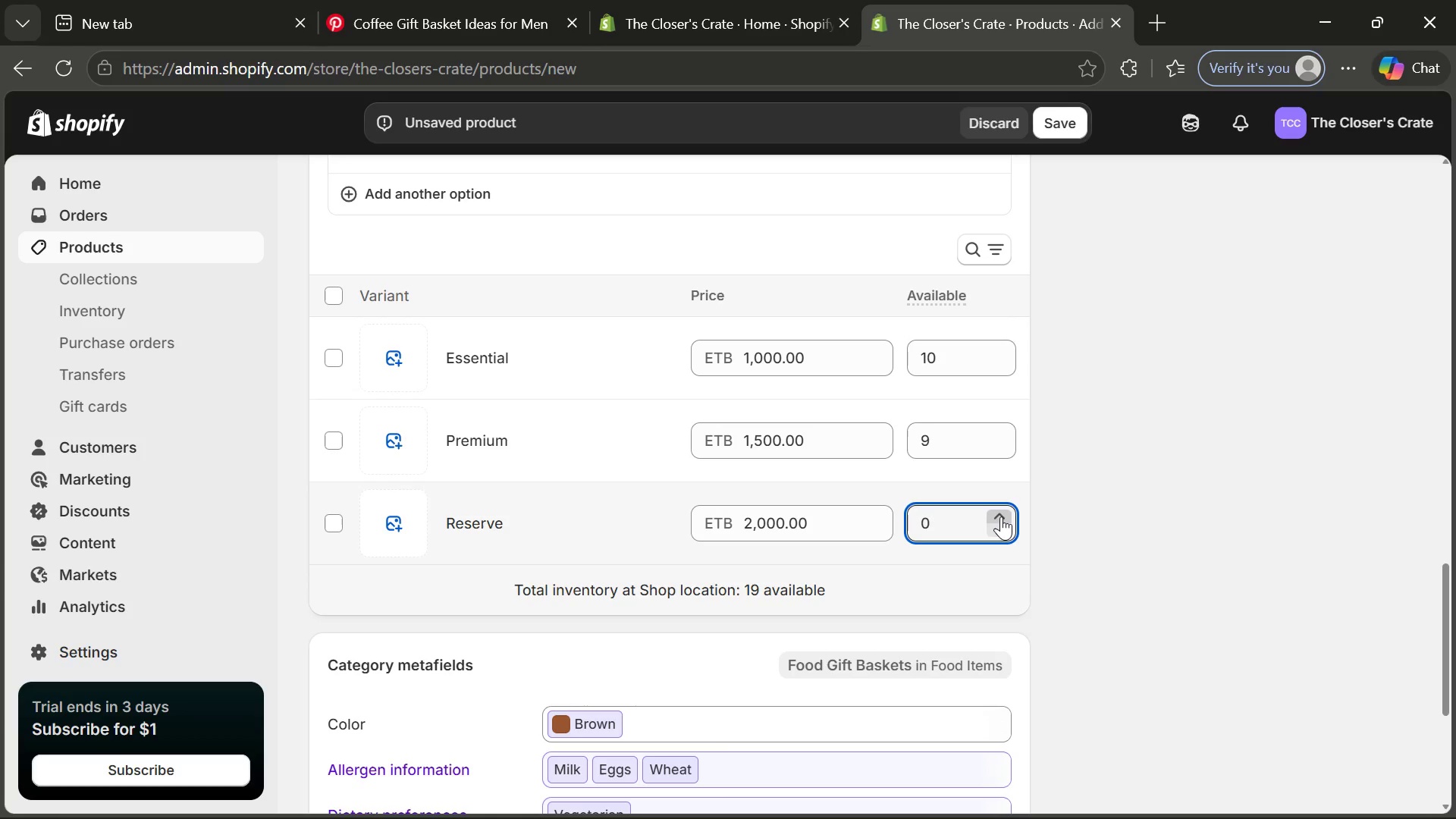 
triple_click([1001, 516])
 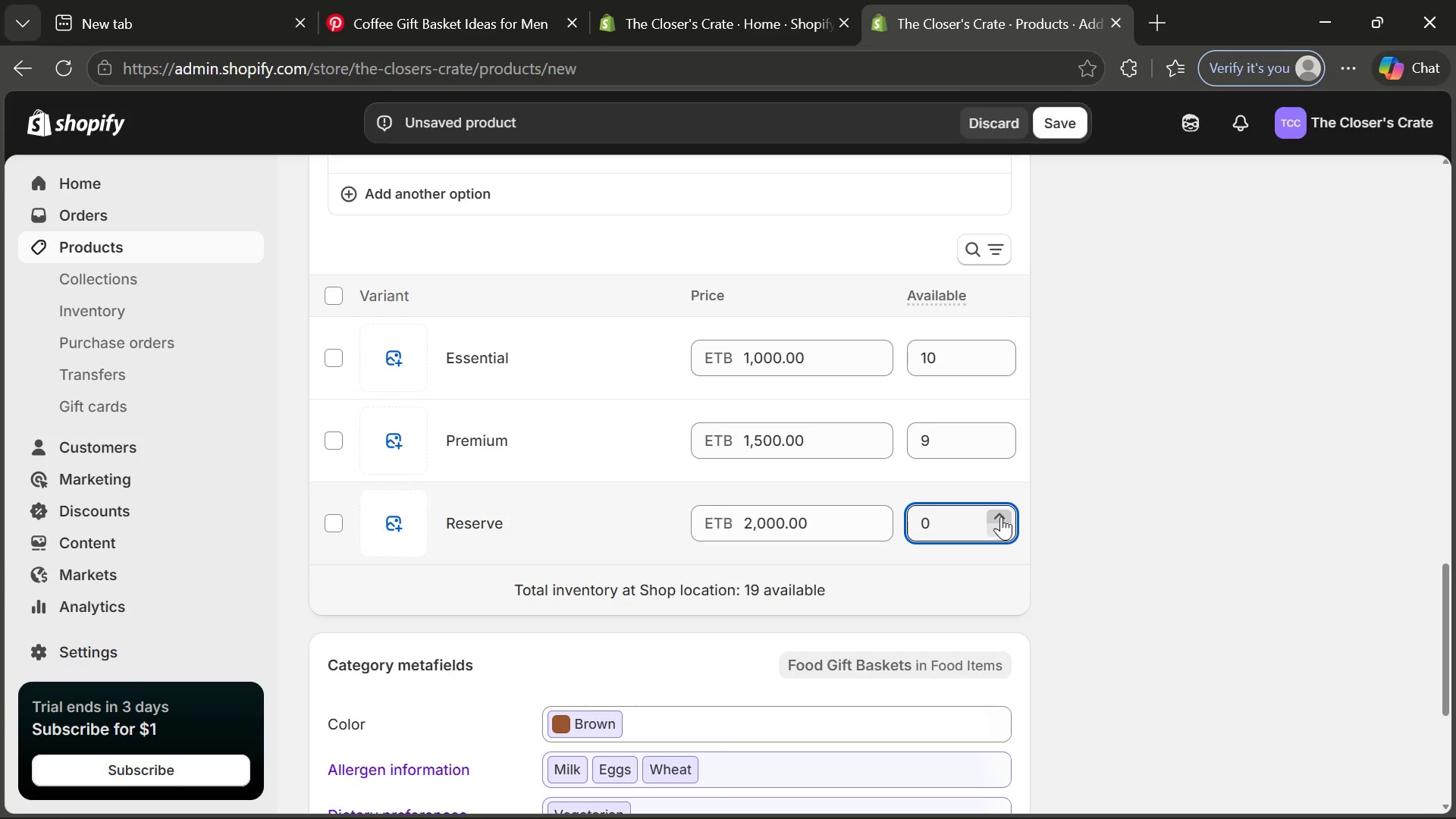 
triple_click([1001, 516])
 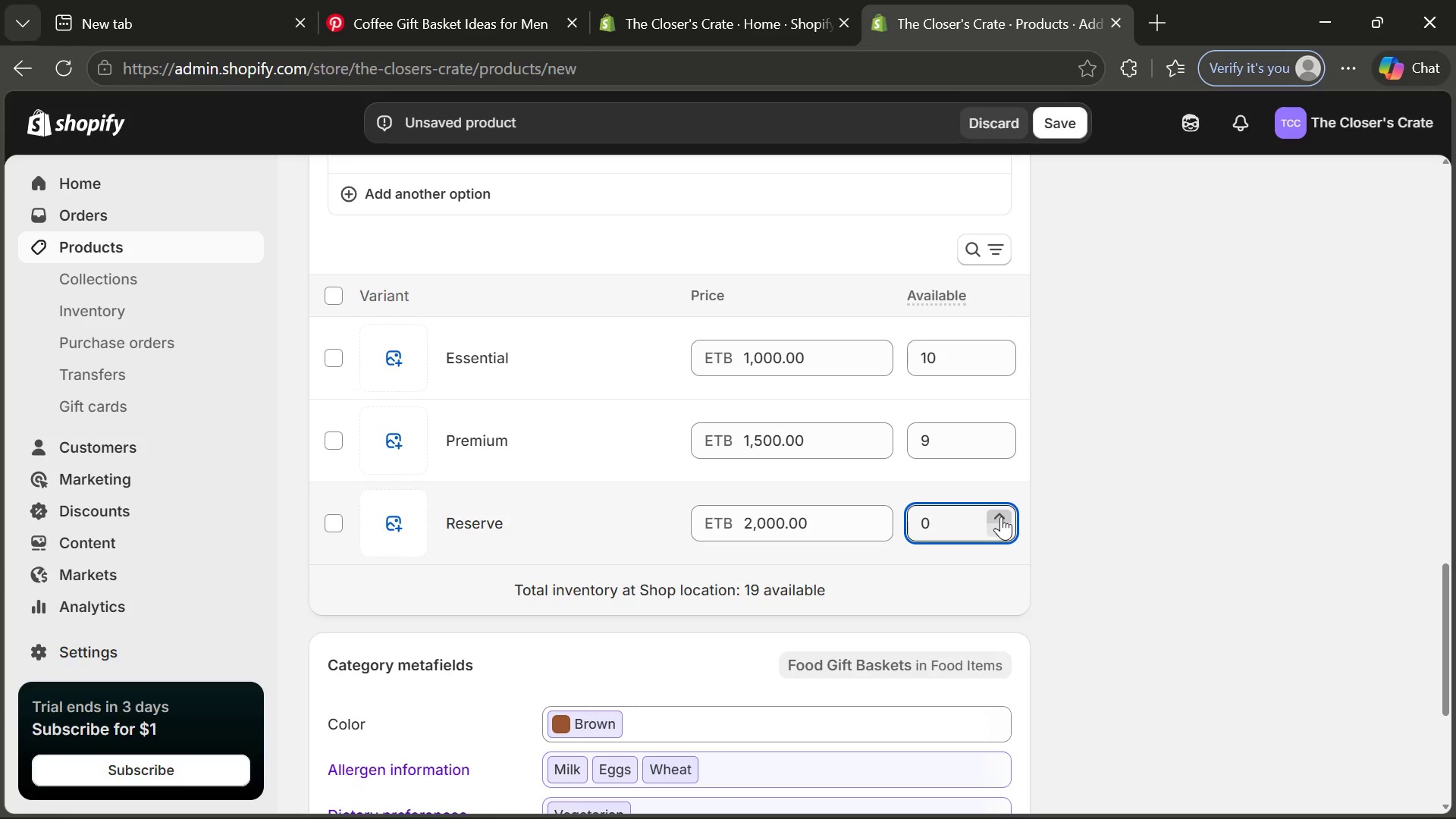 
triple_click([1001, 516])
 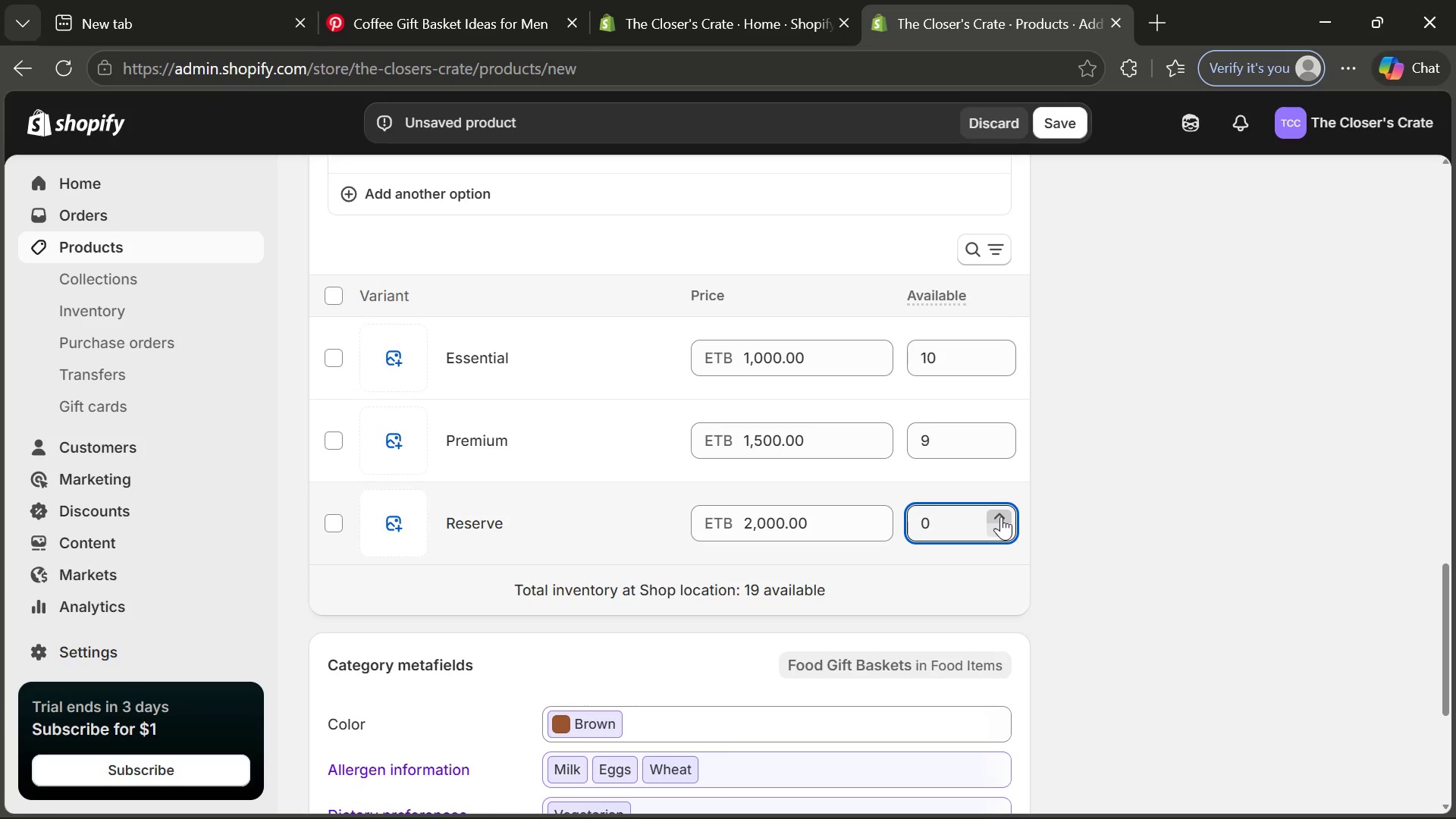 
triple_click([1001, 516])
 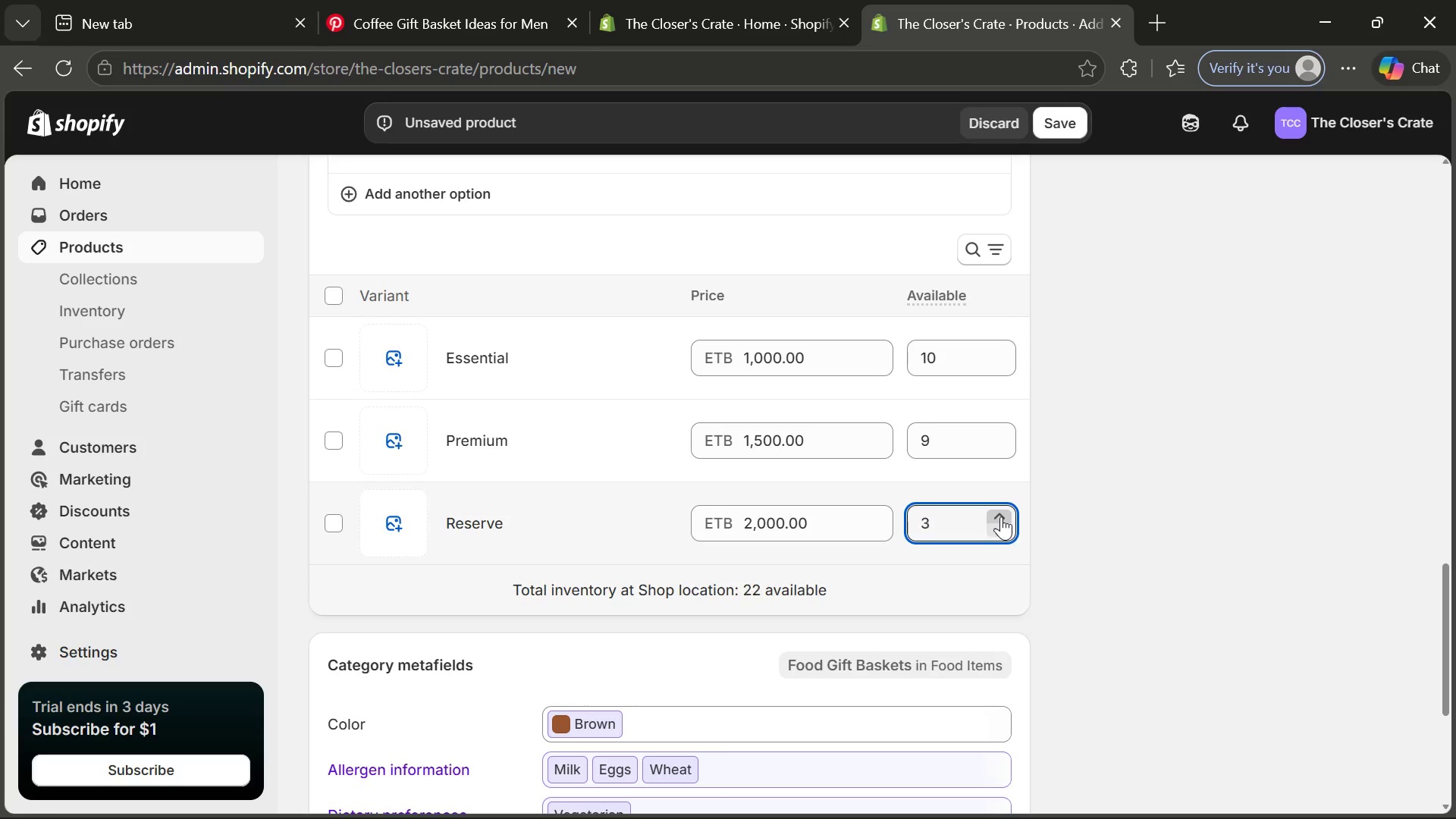 
triple_click([1001, 516])
 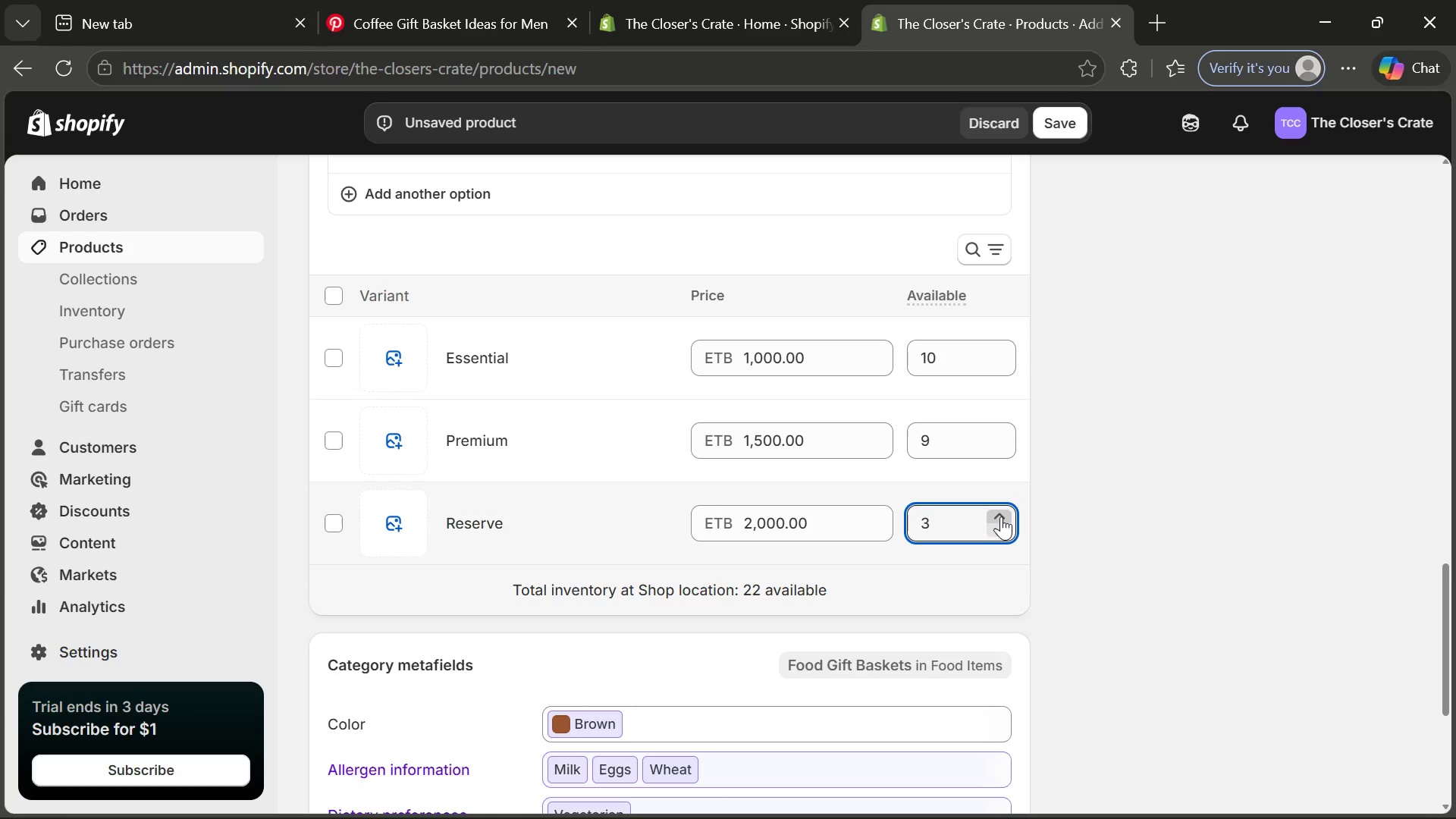 
left_click([1001, 516])
 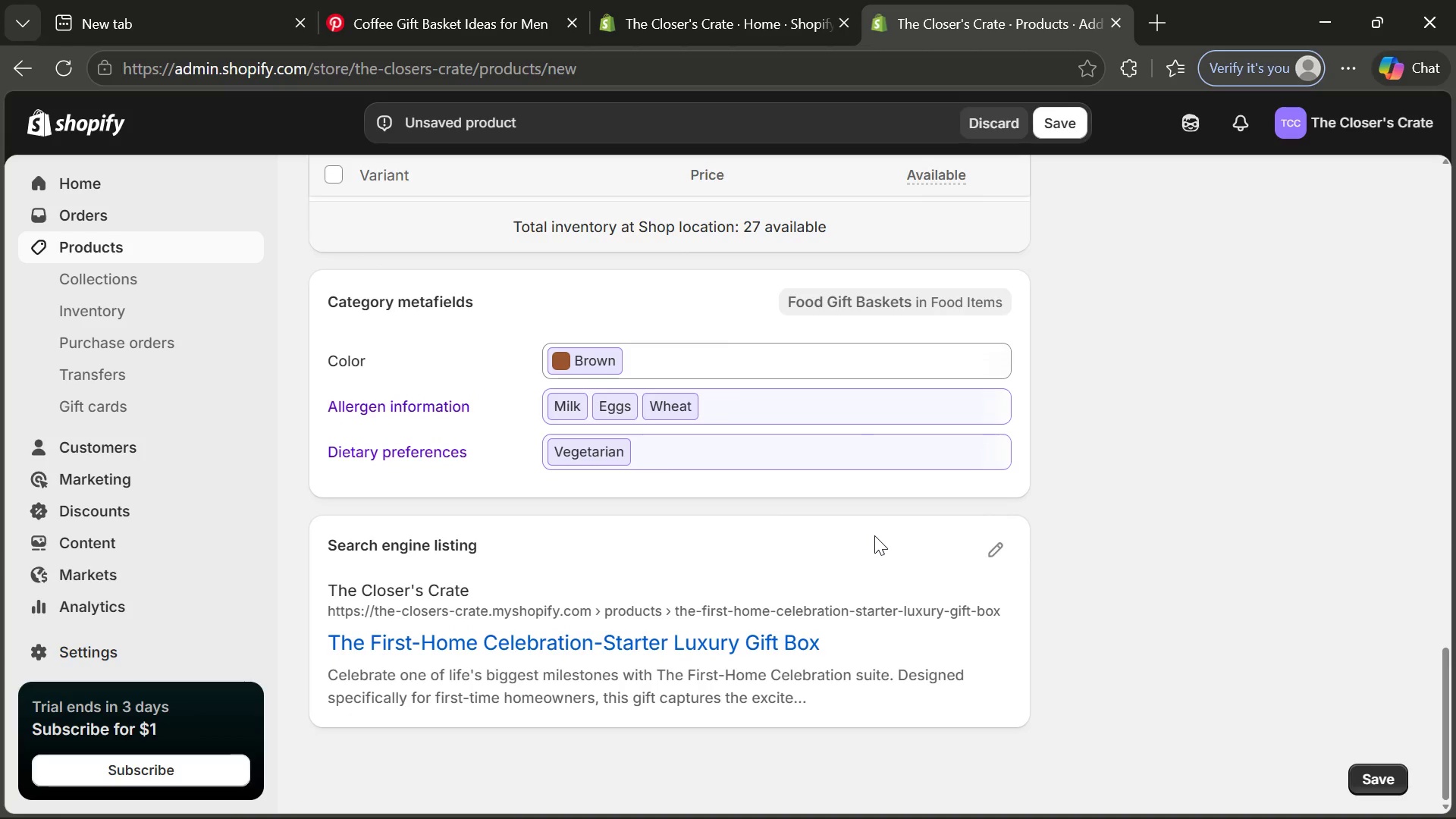 
left_click([1002, 554])
 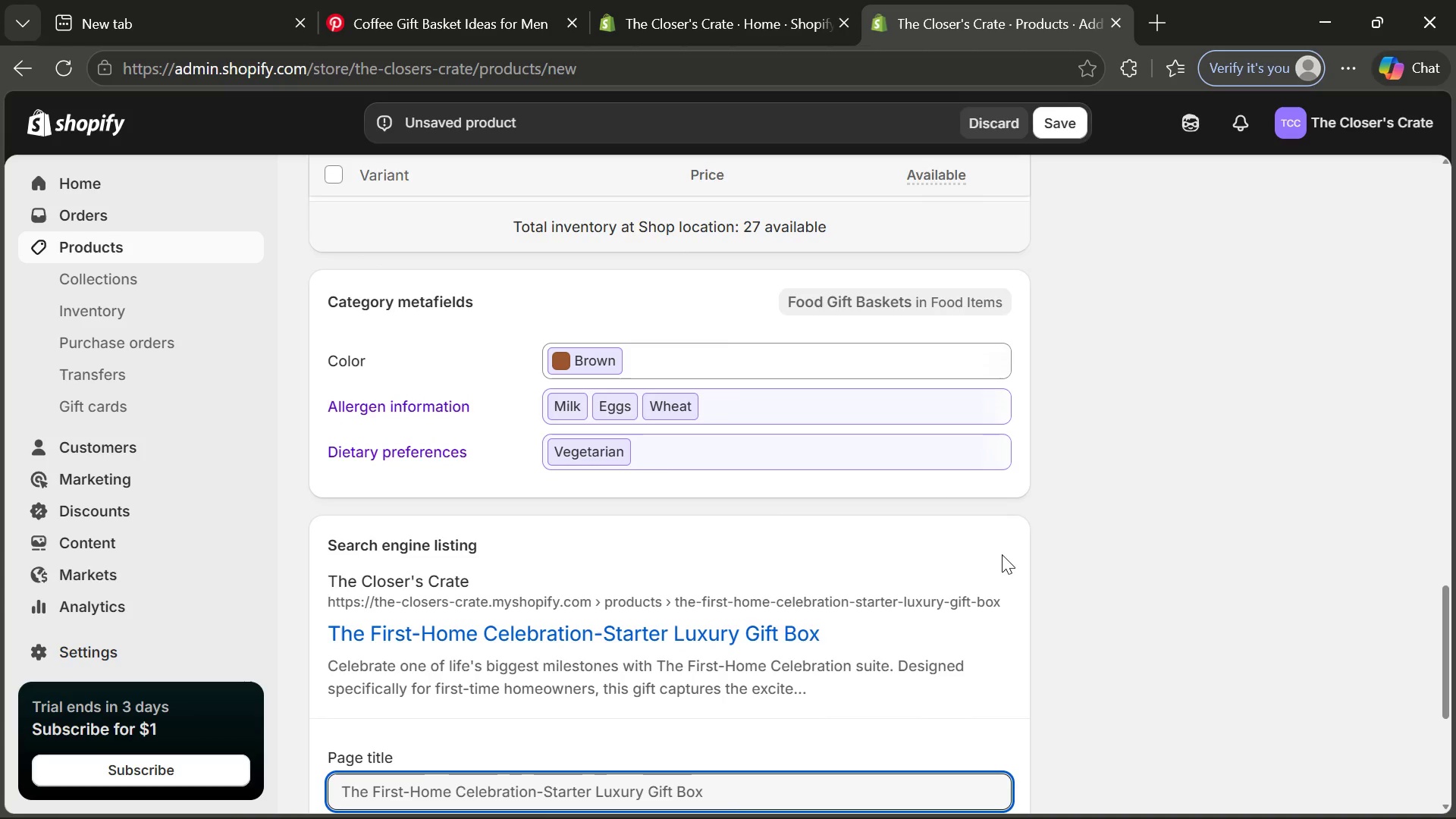 
left_click([717, 791])
 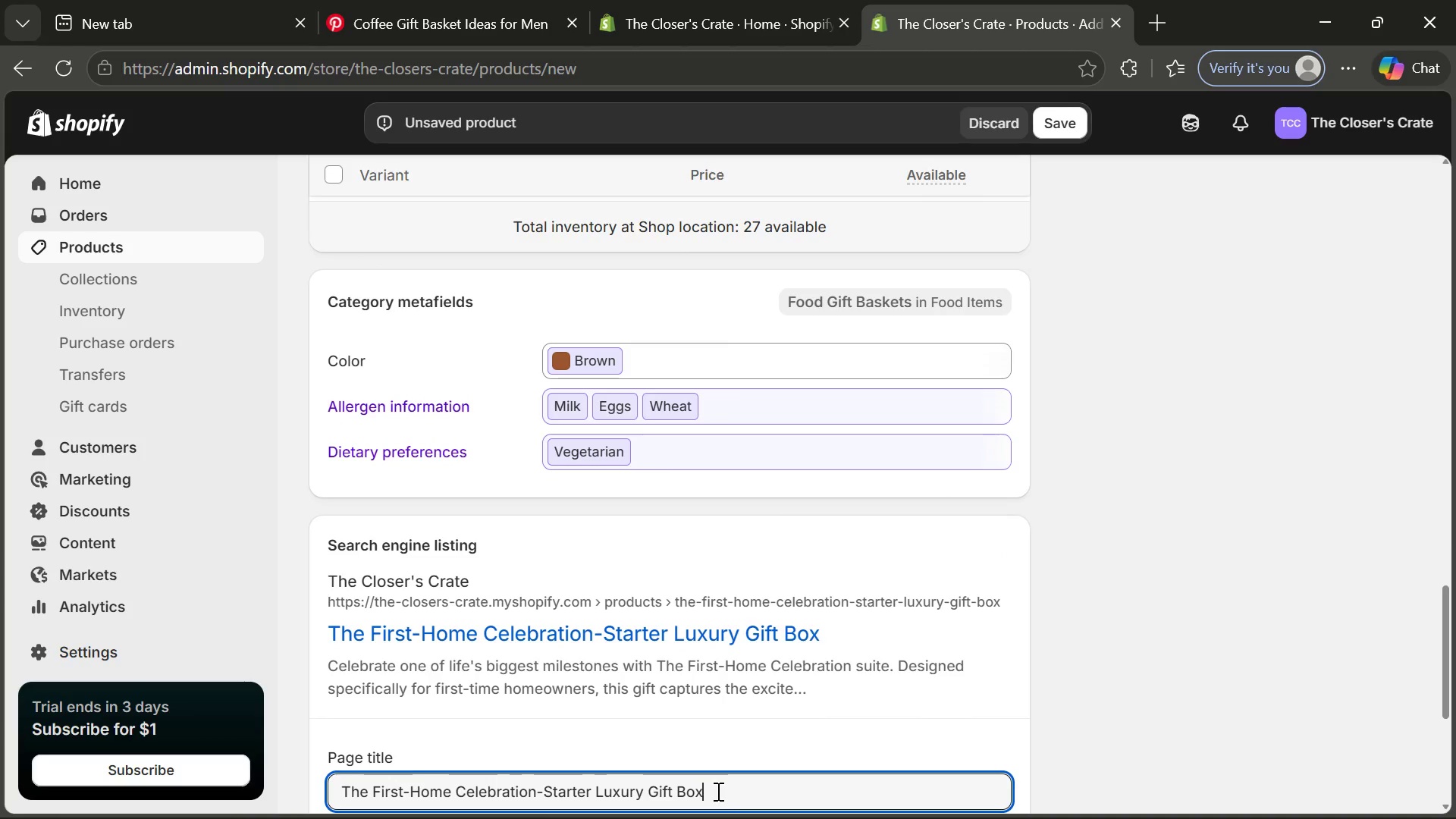 
left_click_drag(start_coordinate=[717, 791], to_coordinate=[264, 793])
 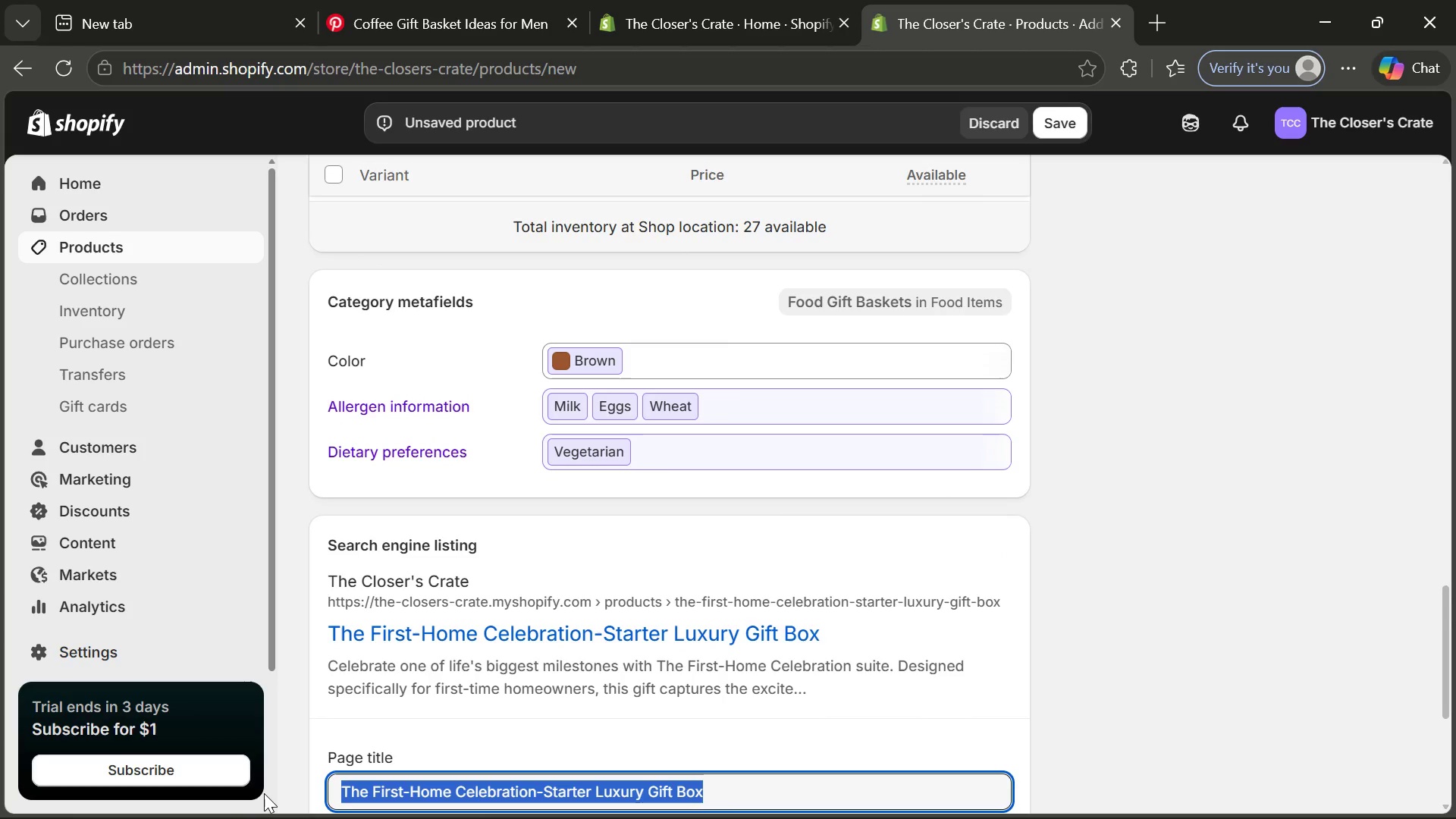 
key(Backspace)
 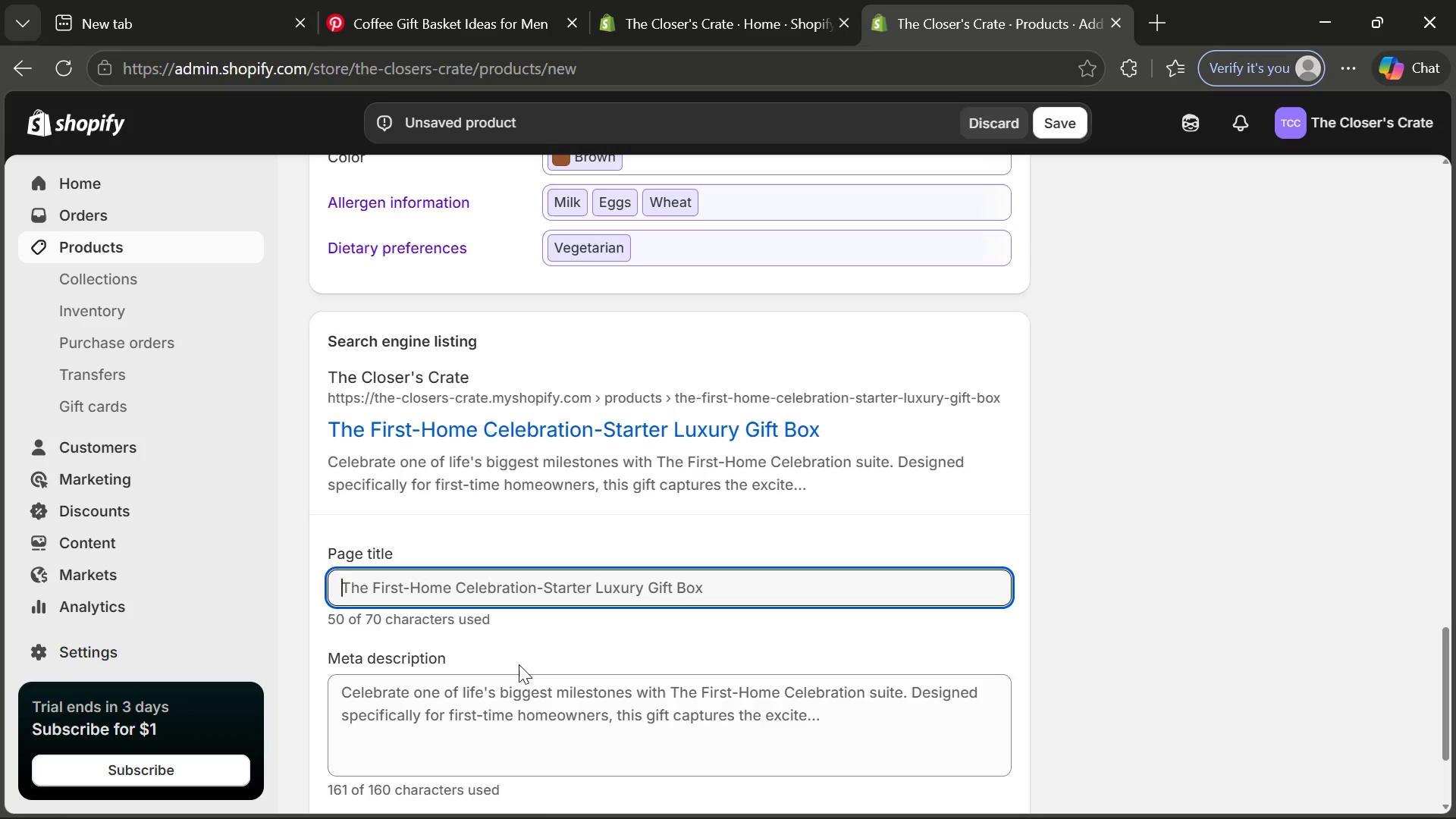 
wait(10.62)
 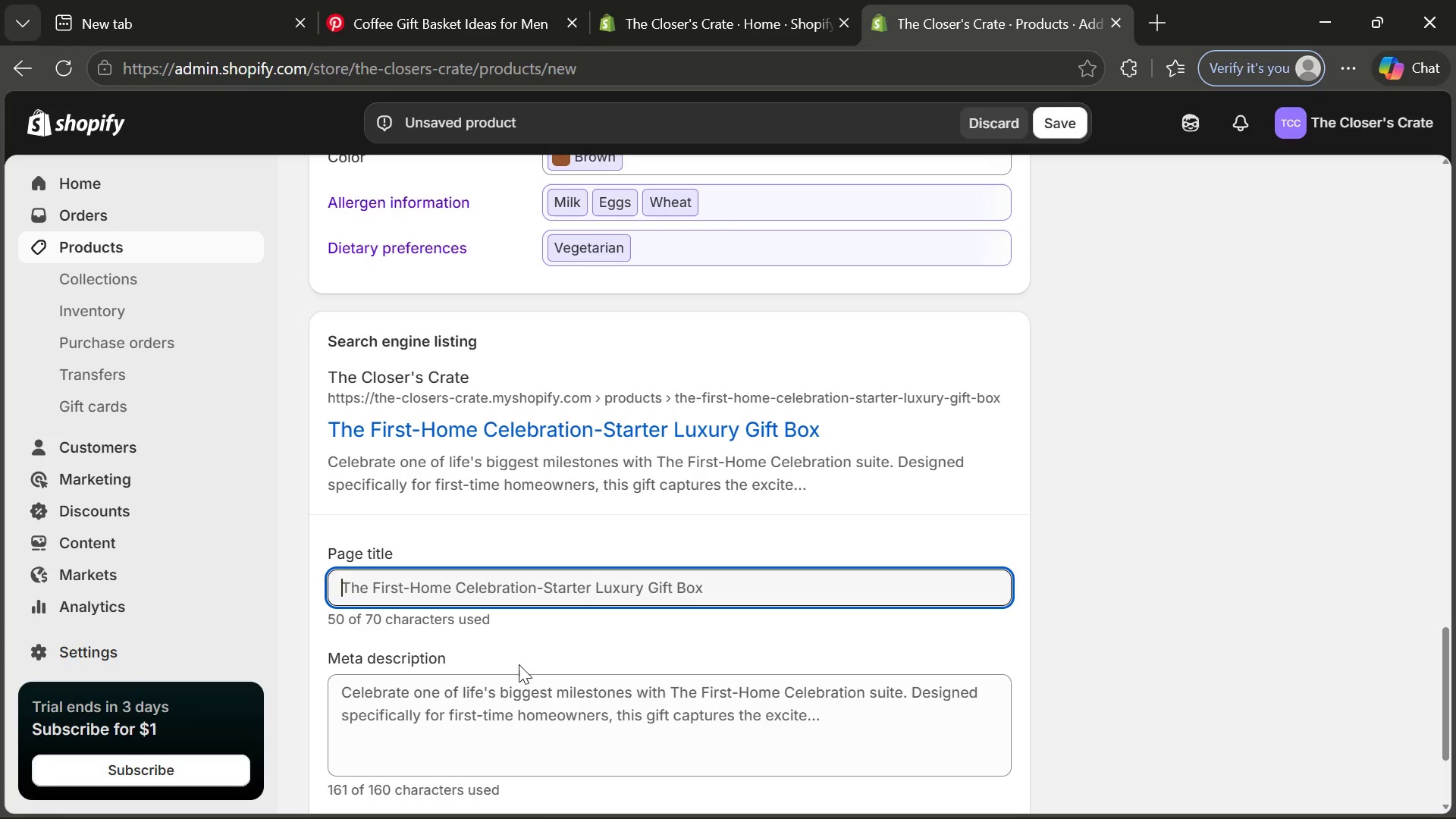 
type(First-Tie Home)
 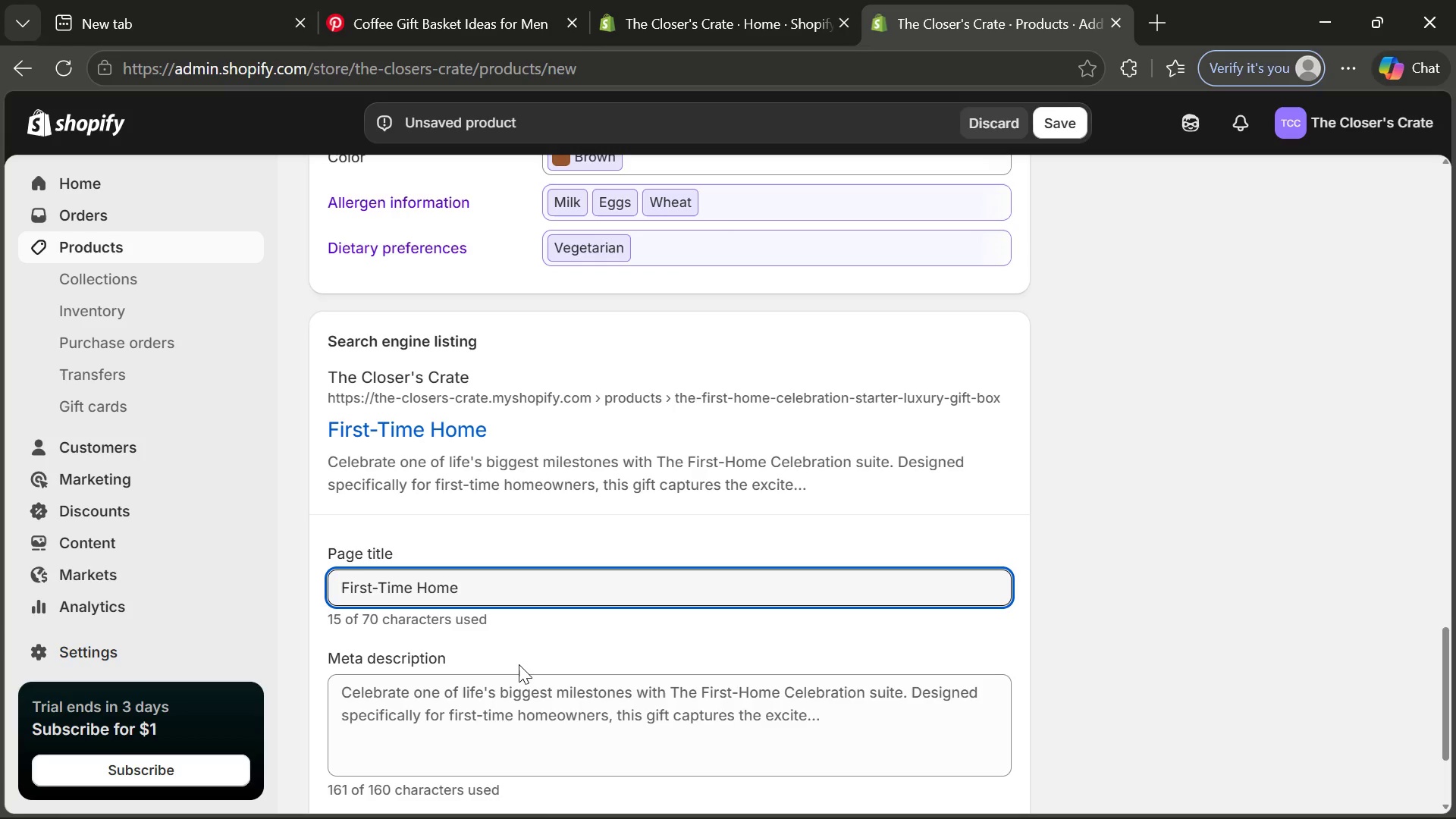 
wait(5.5)
 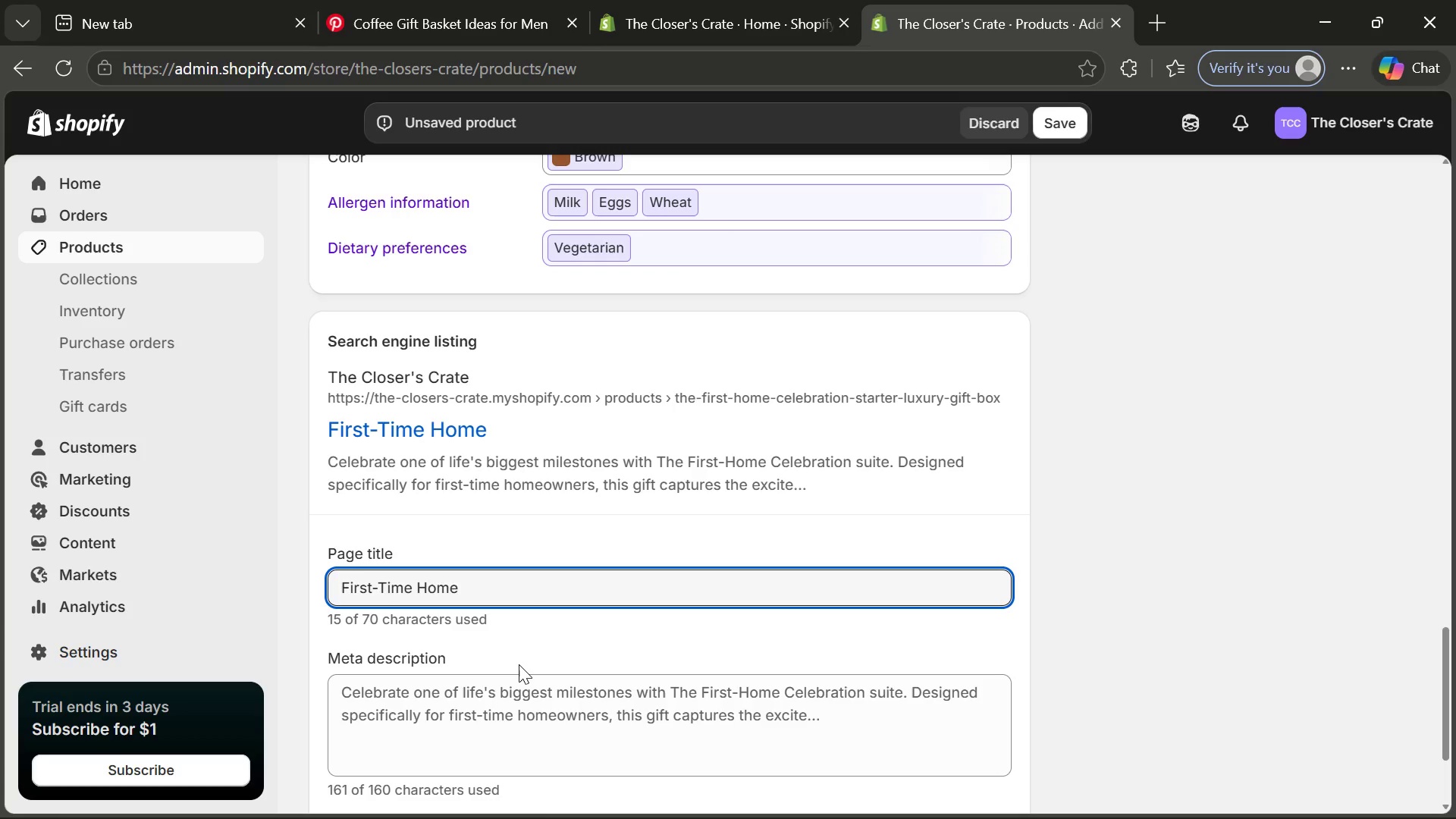 
type(owner )
 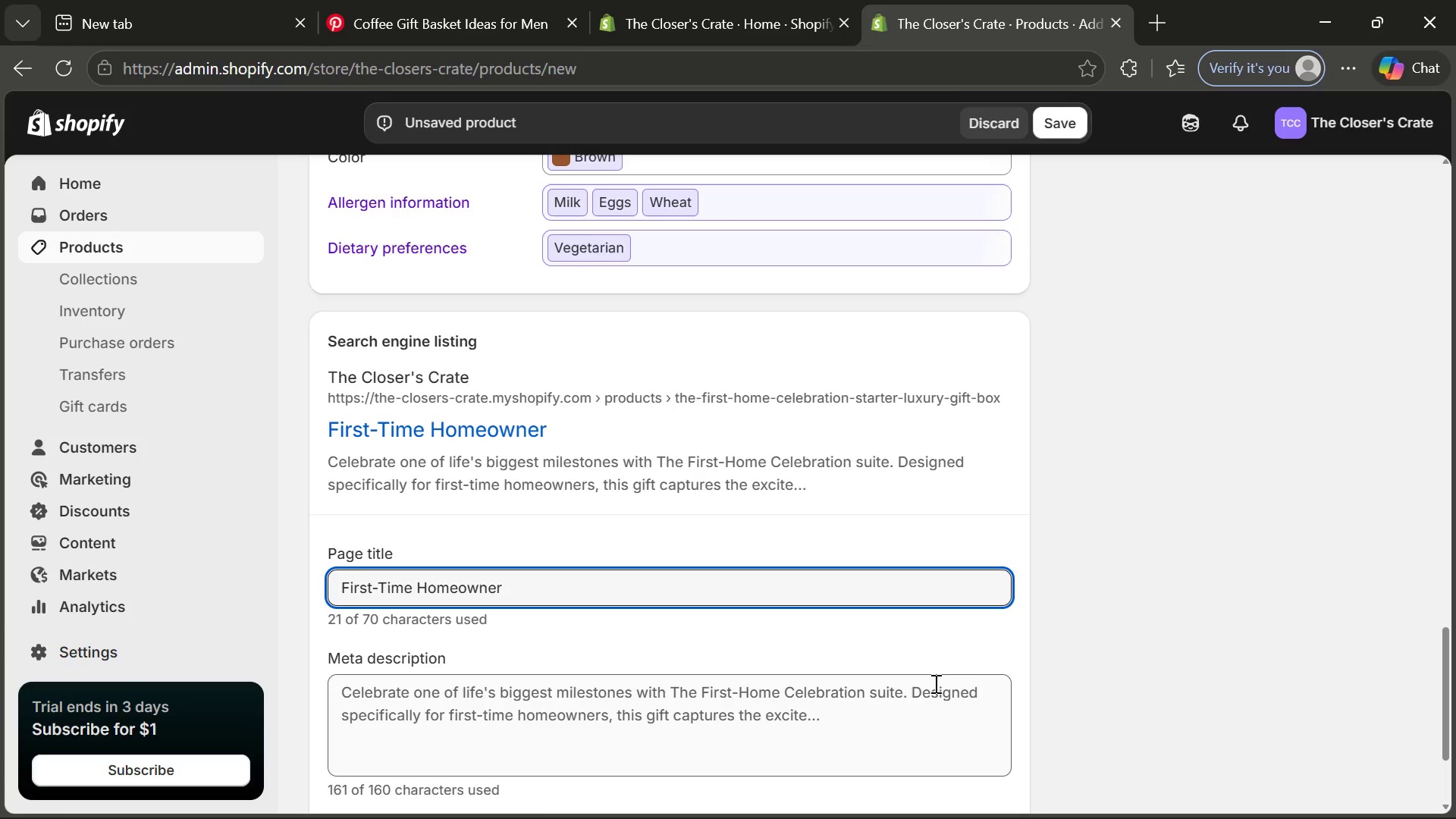 
wait(10.12)
 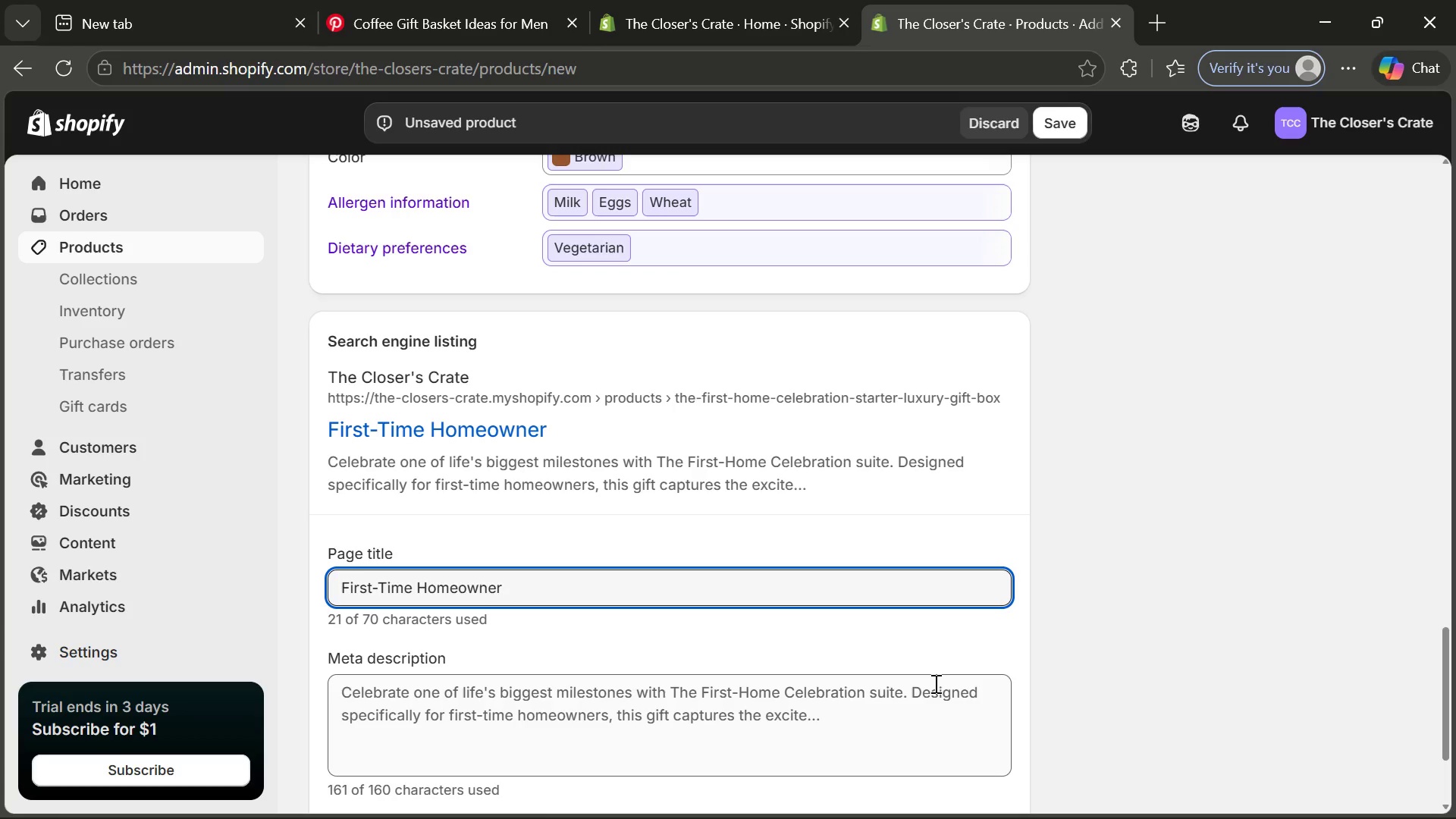 
type(Gift Box ?)
key(Backspace)
type(| Luxury)
 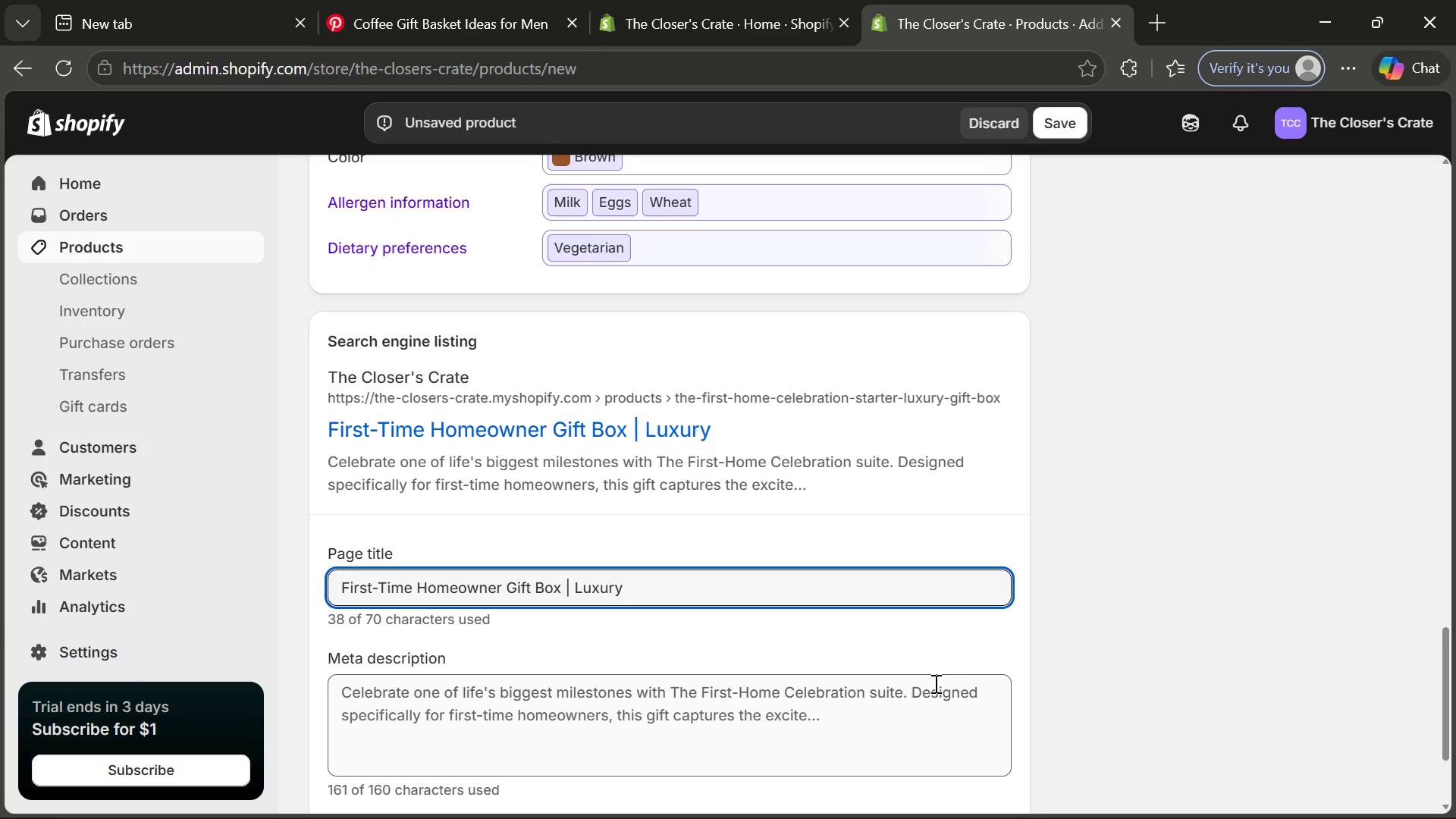 
wait(5.36)
 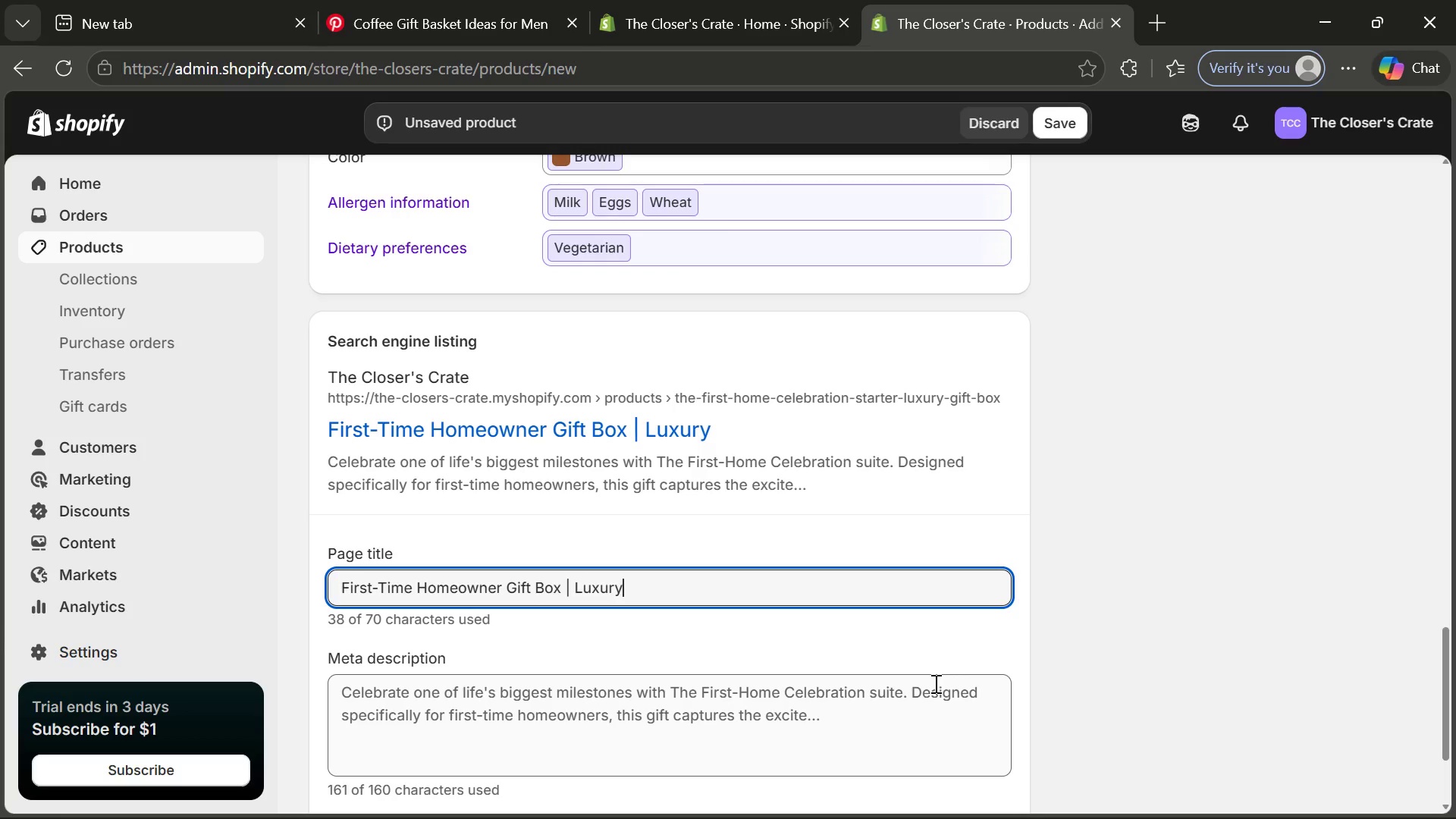 
type( Closing Gifts)
 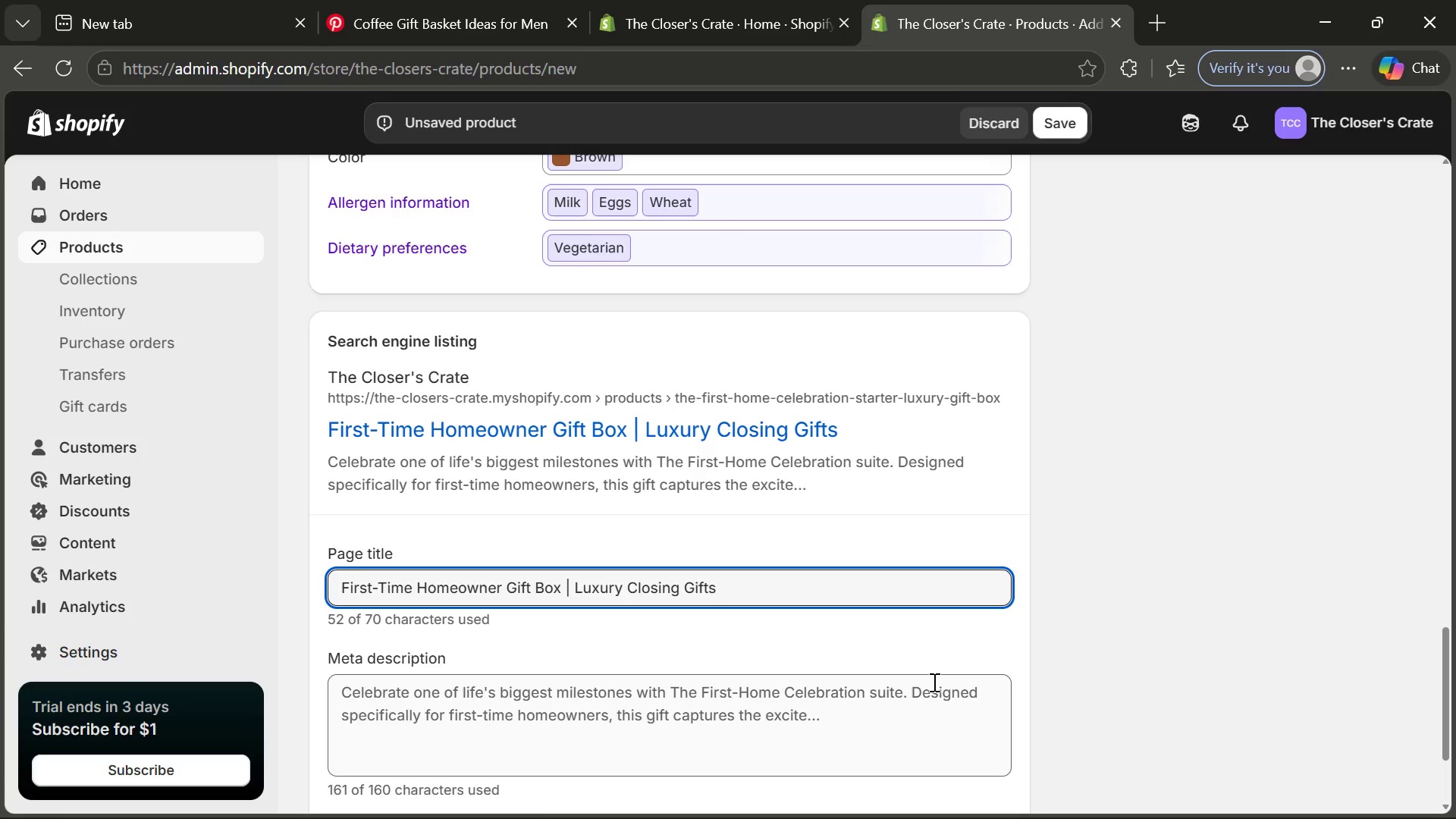 
left_click([858, 725])
 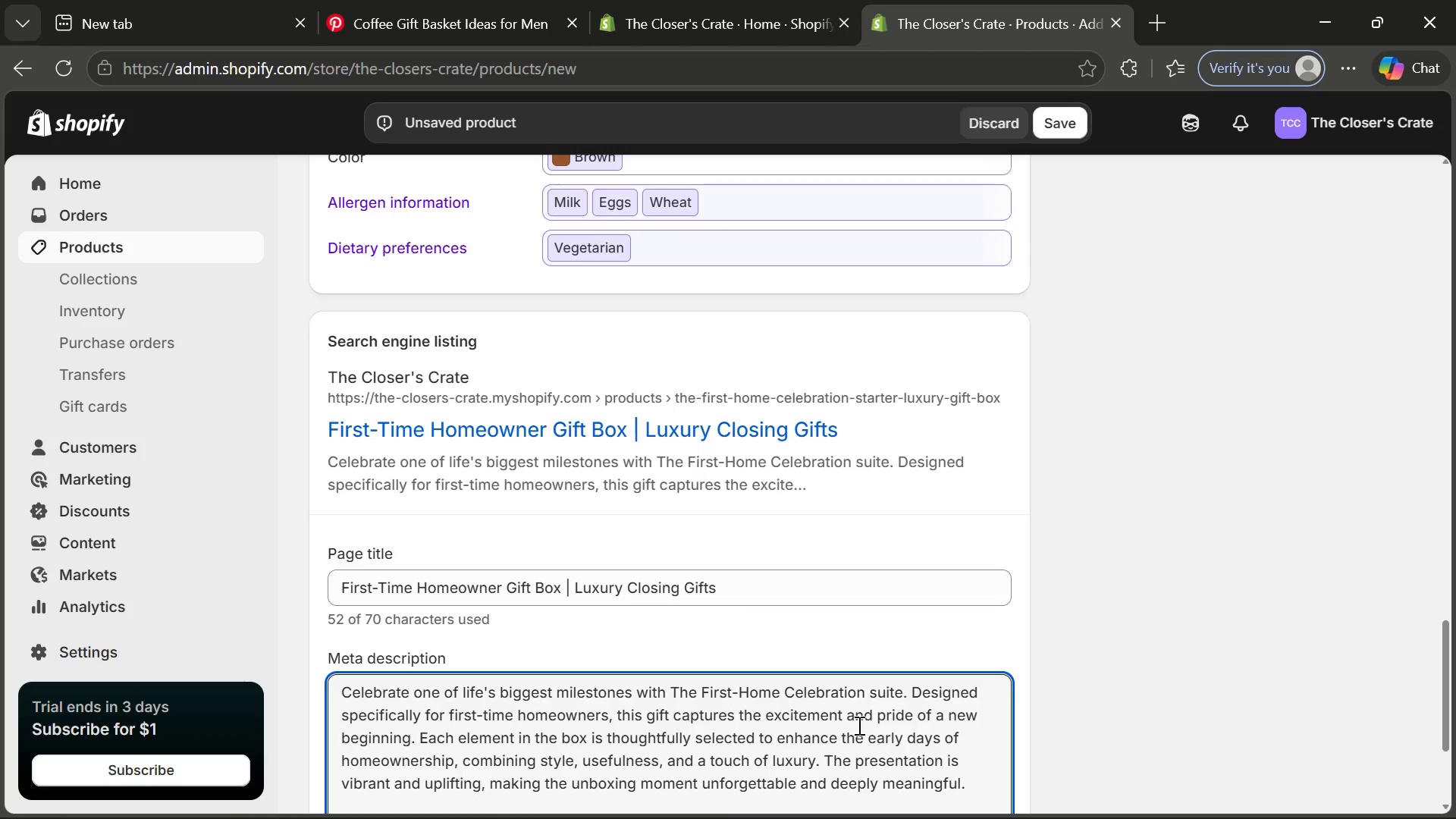 
key(Control+ControlLeft)
 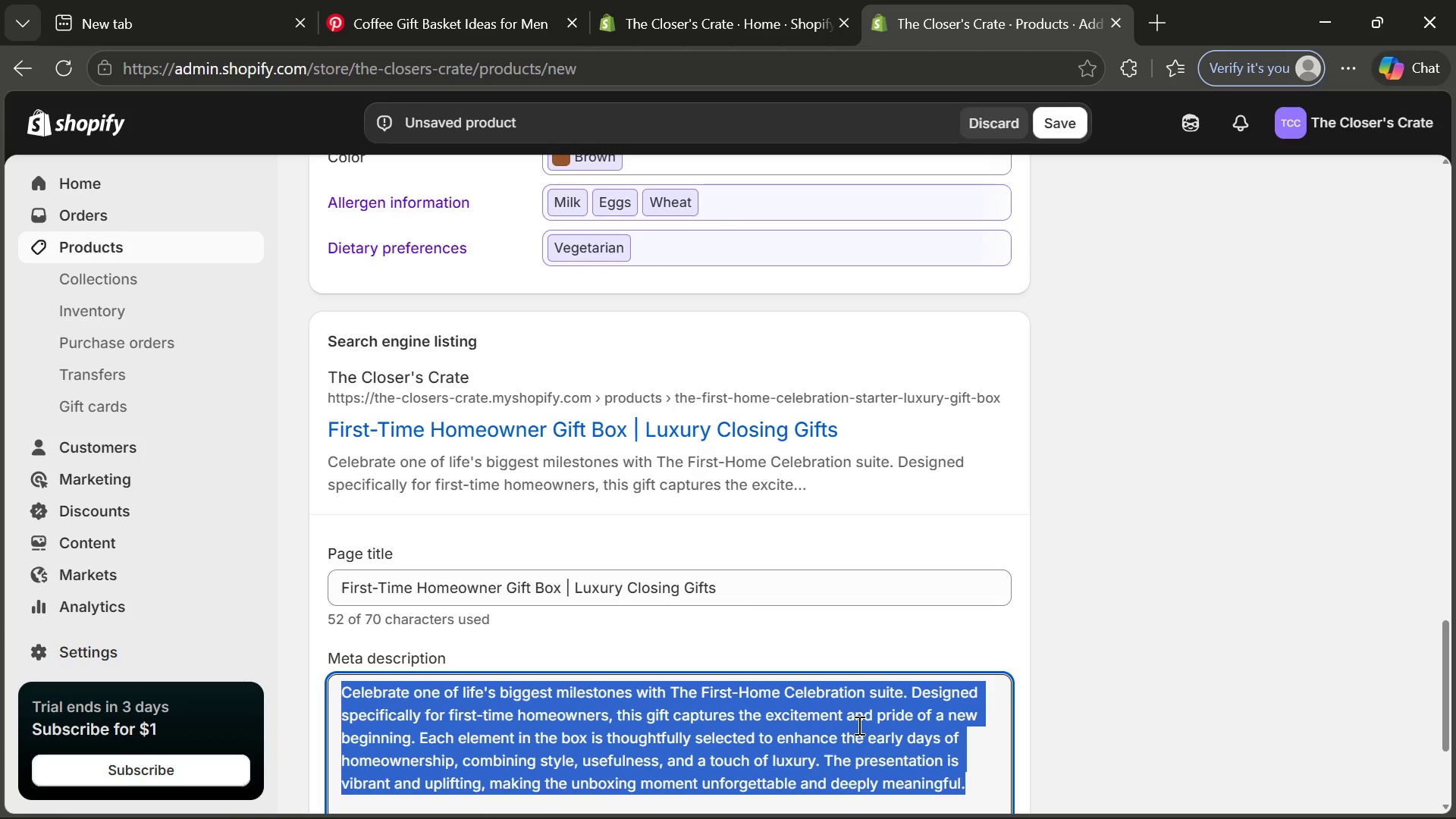 
key(Control+A)
 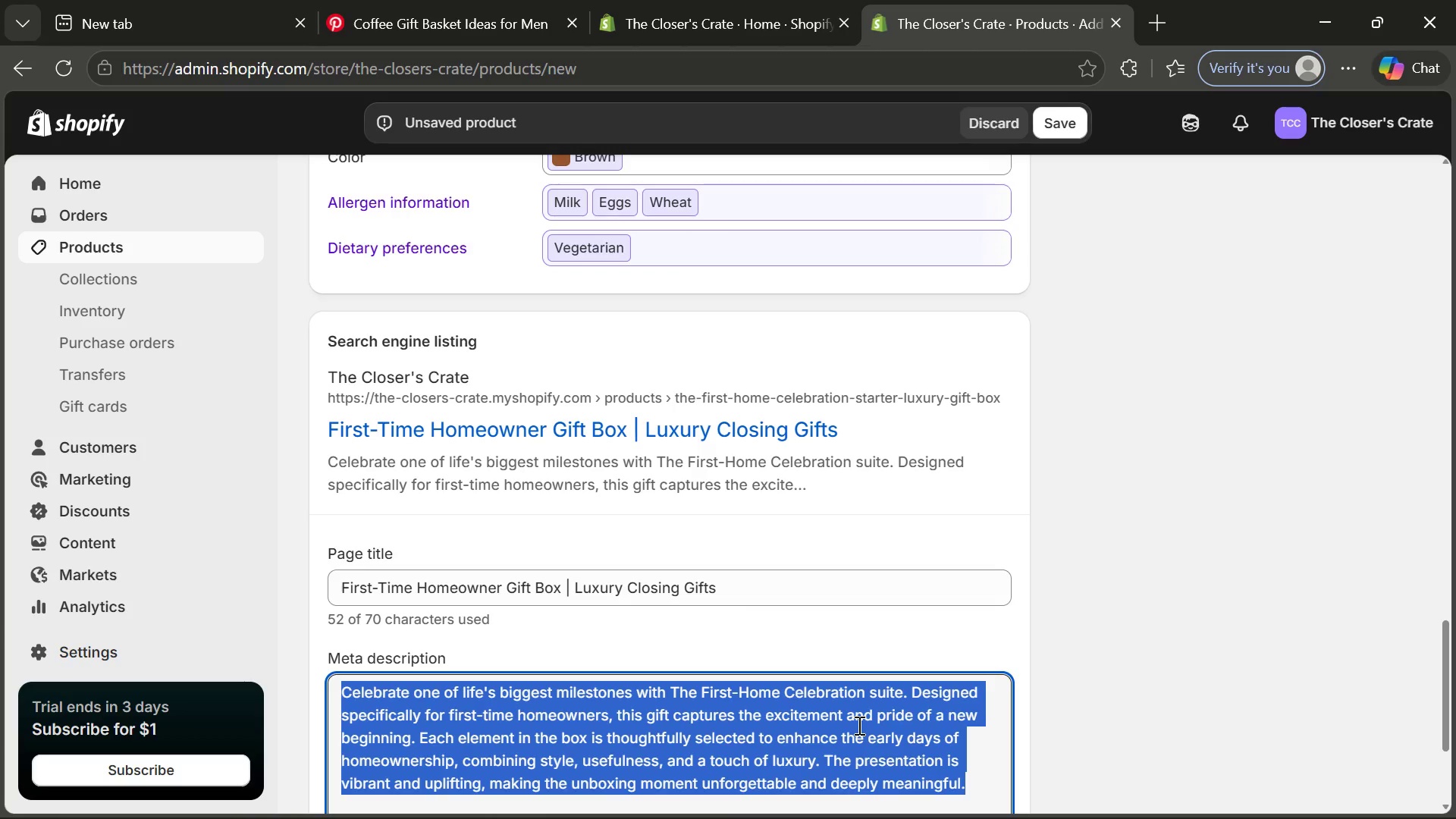 
key(Backspace)
type(Celebrat)
 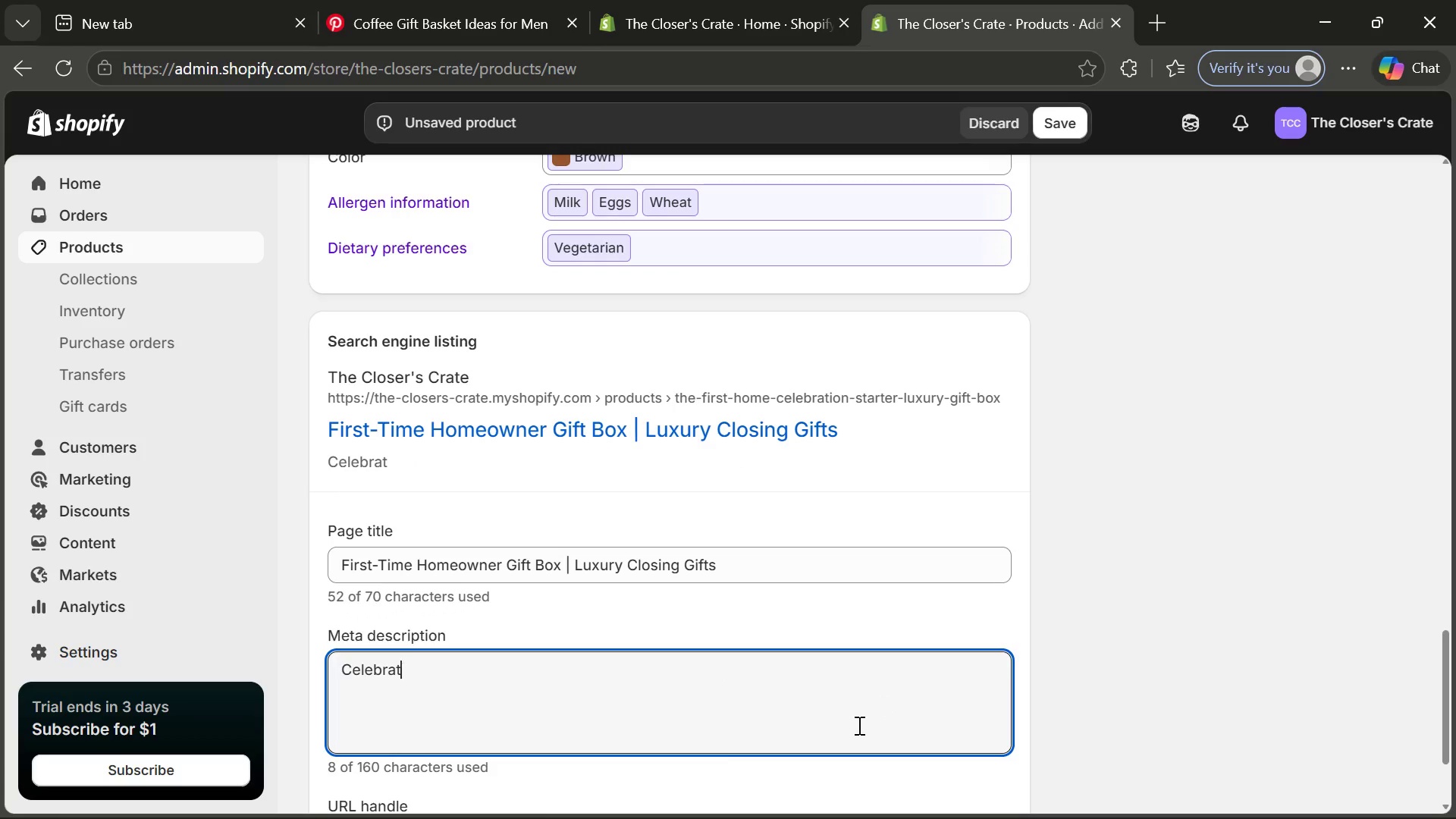 
wait(5.72)
 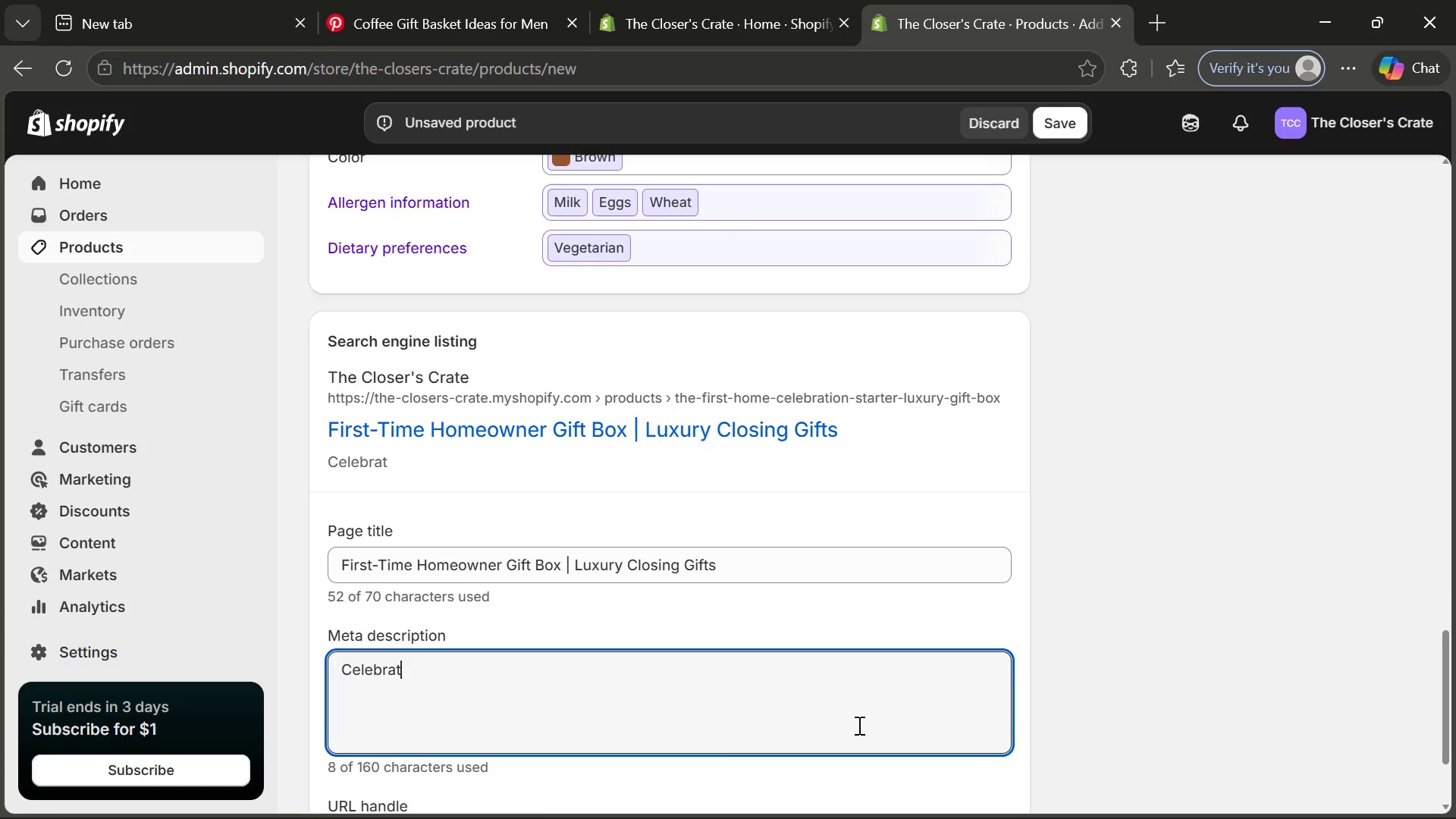 
type(e first-time buyers with a premiun)
key(Backspace)
type(m clsing gift )
 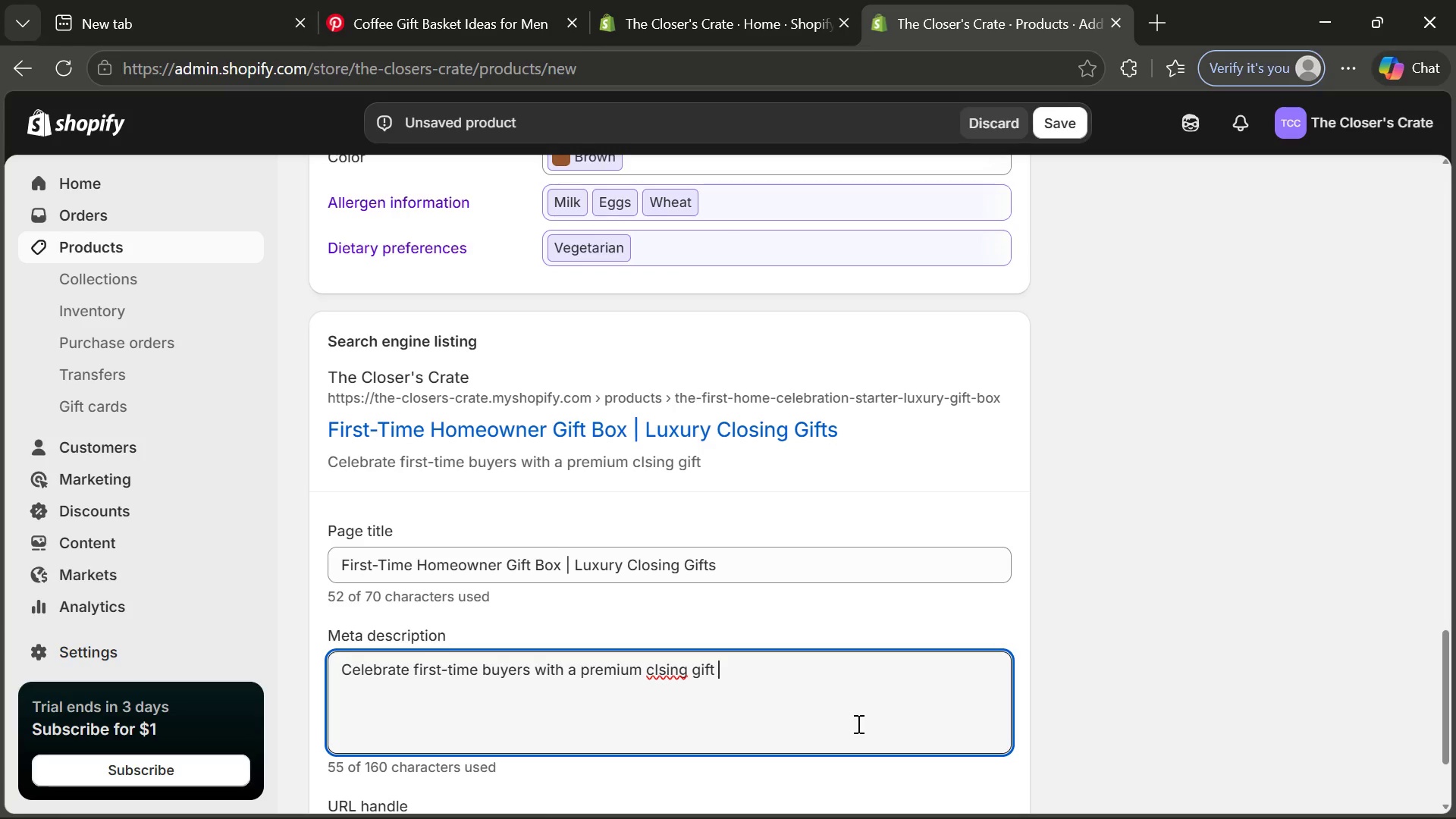 
wait(10.59)
 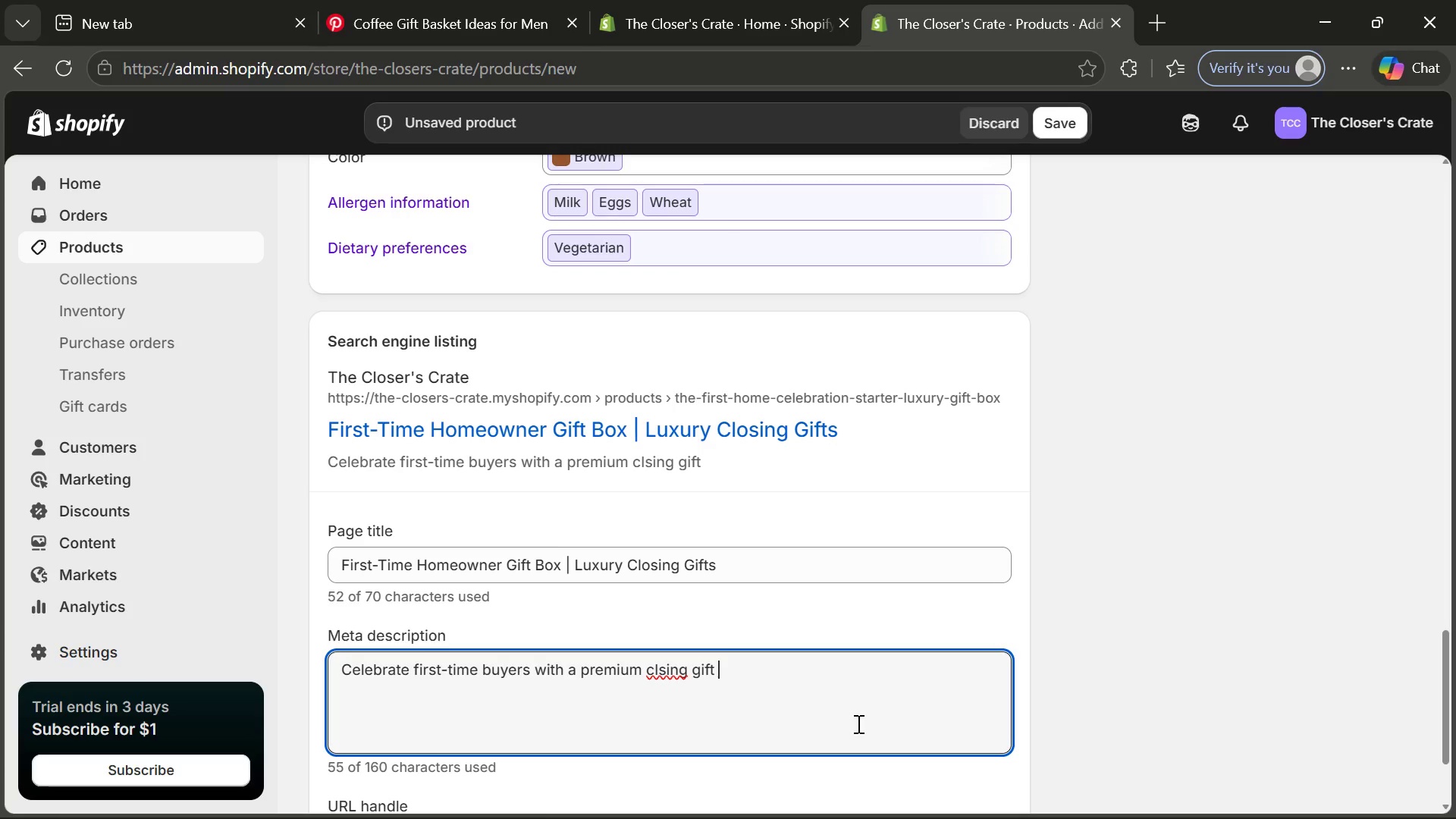 
left_click([661, 668])
 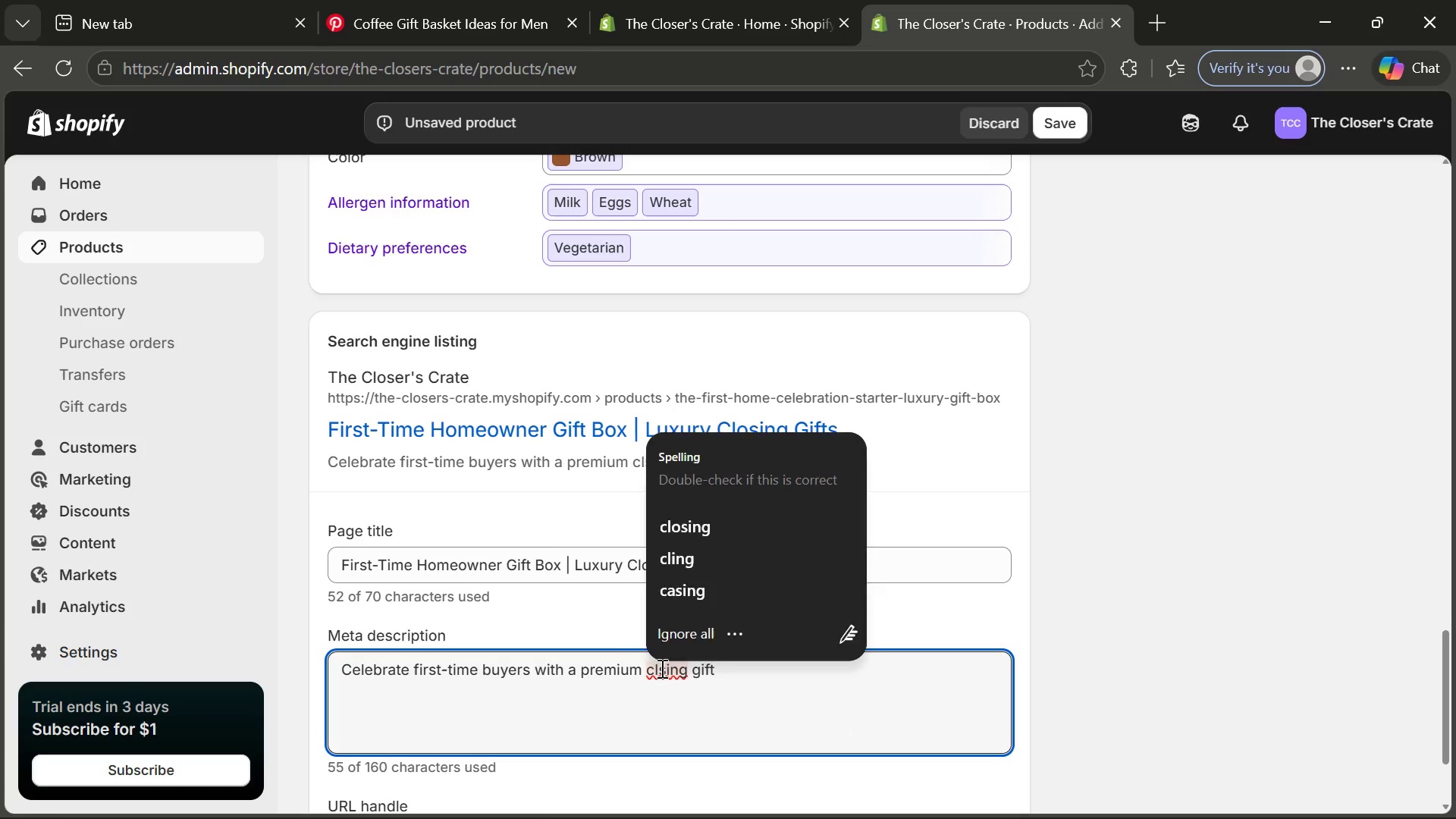 
key(O)
 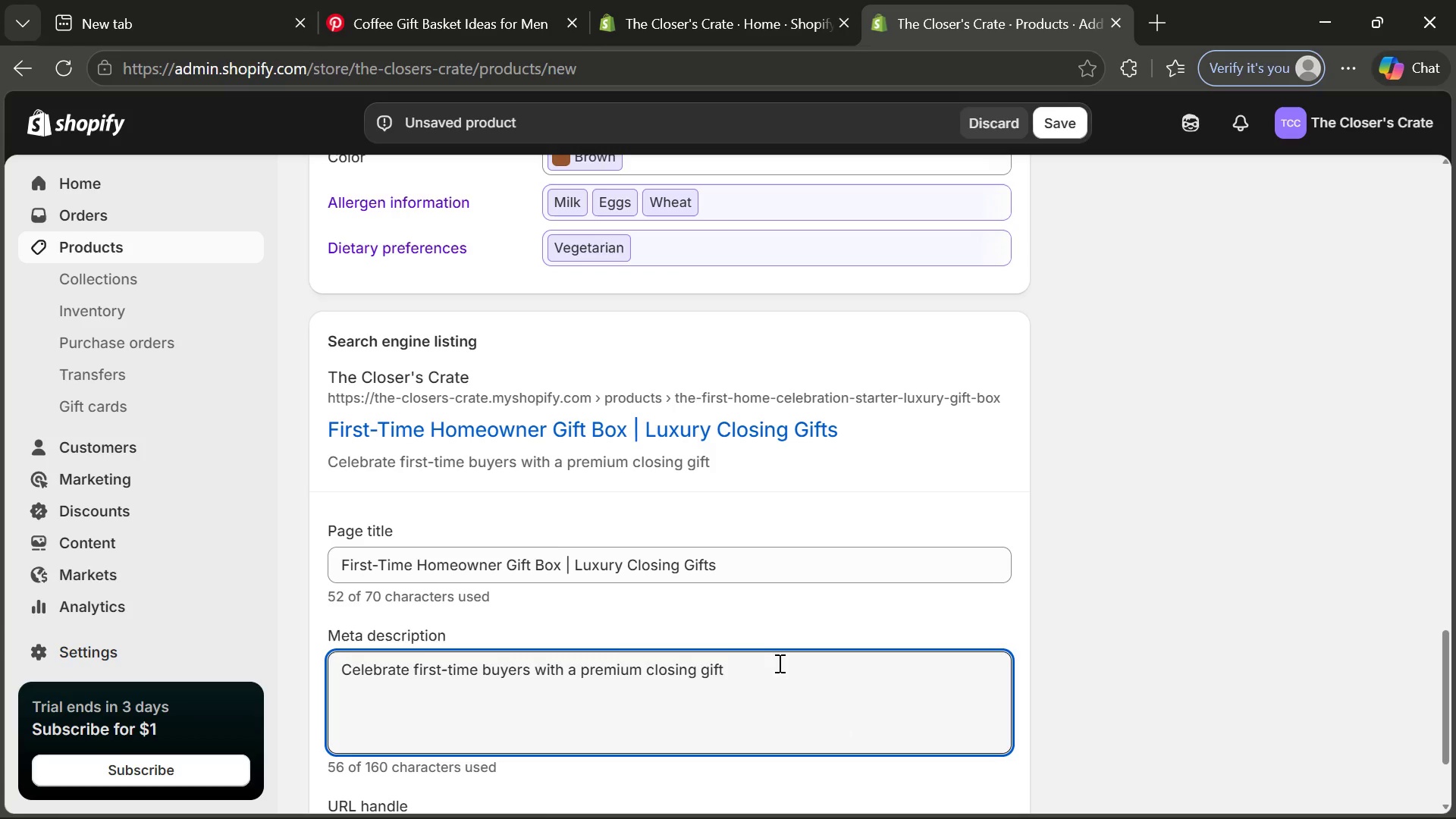 
left_click([778, 663])
 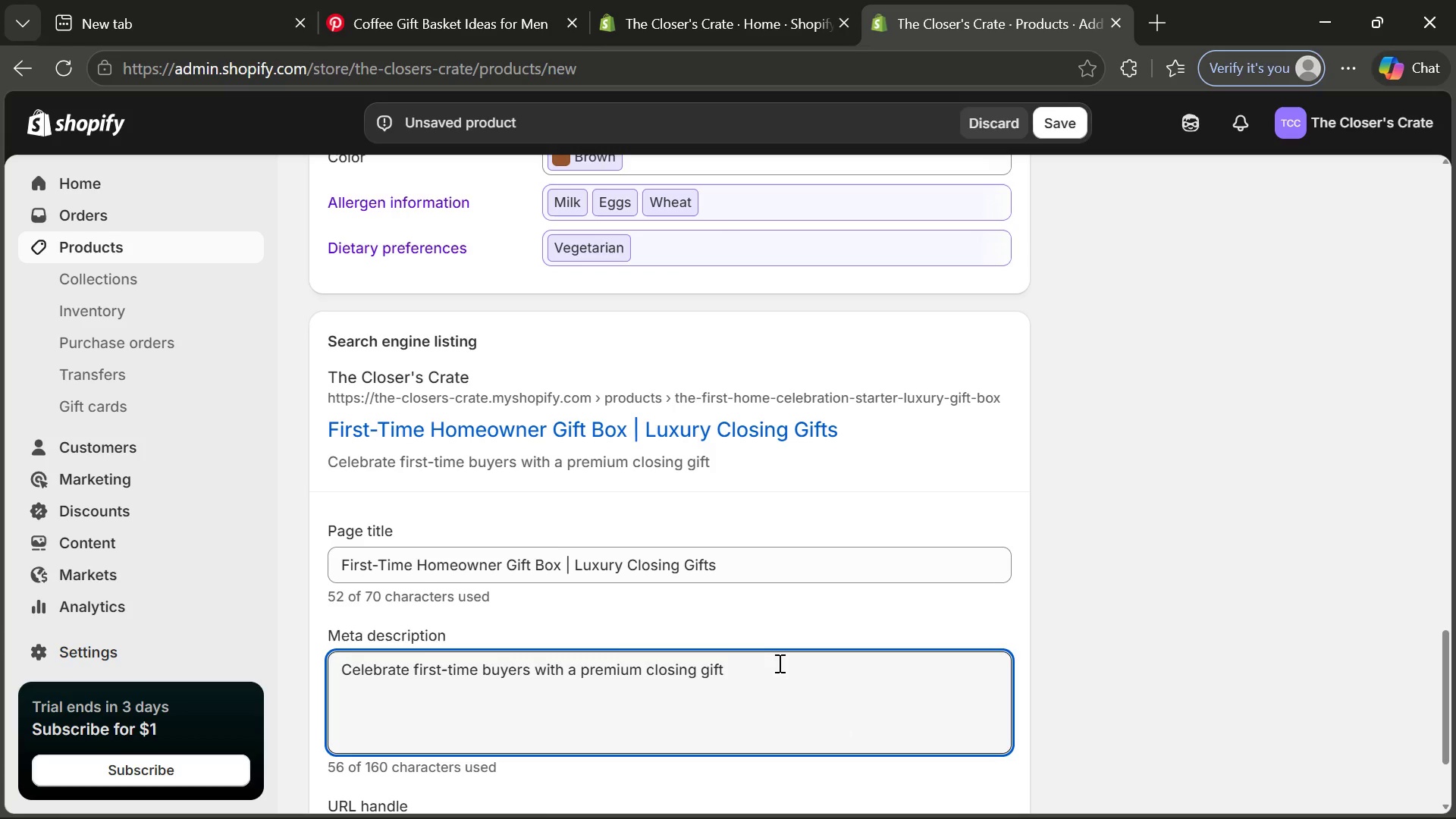 
type(box. Perf)
 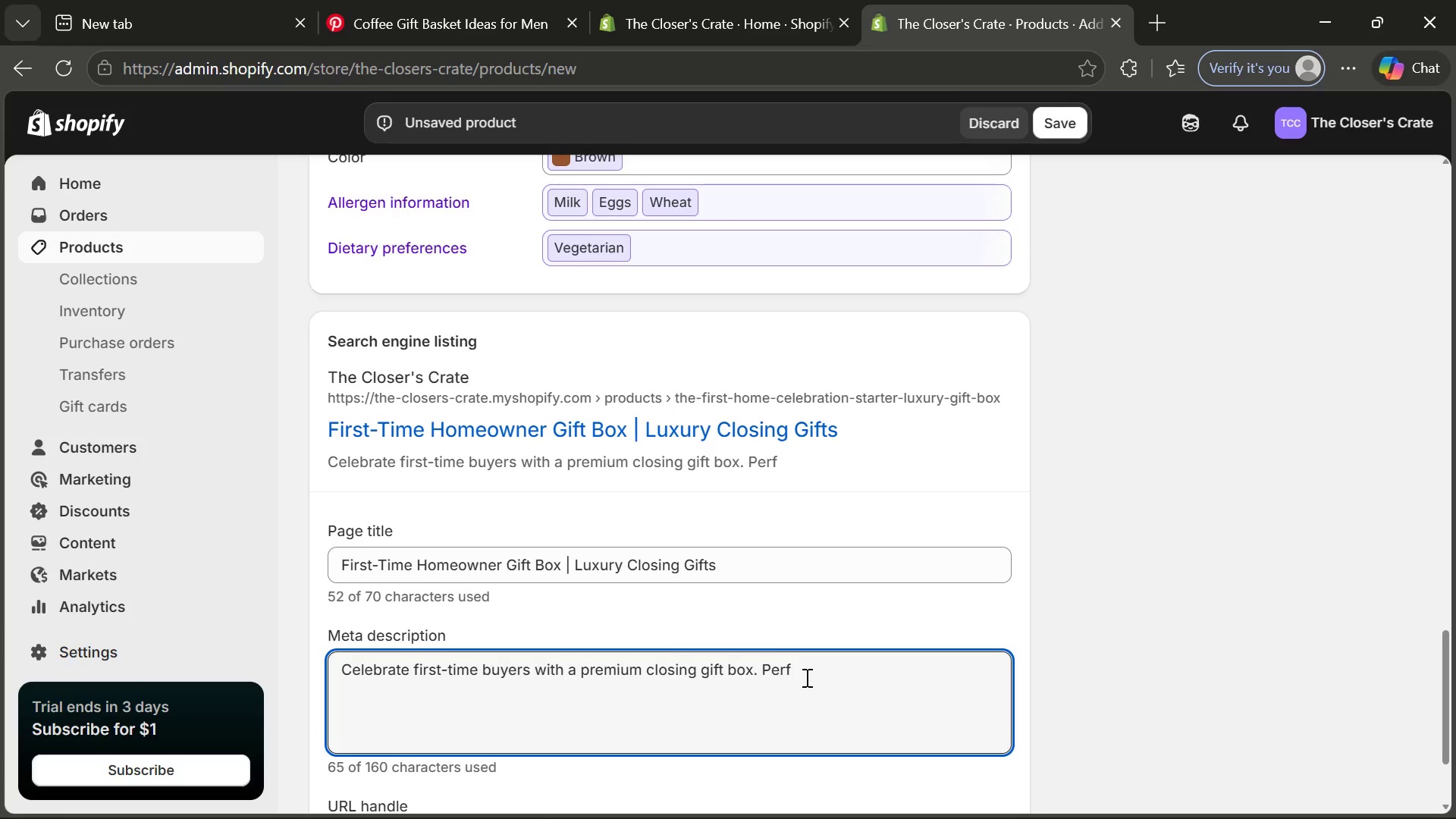 
key(Backspace)
type(fect )
 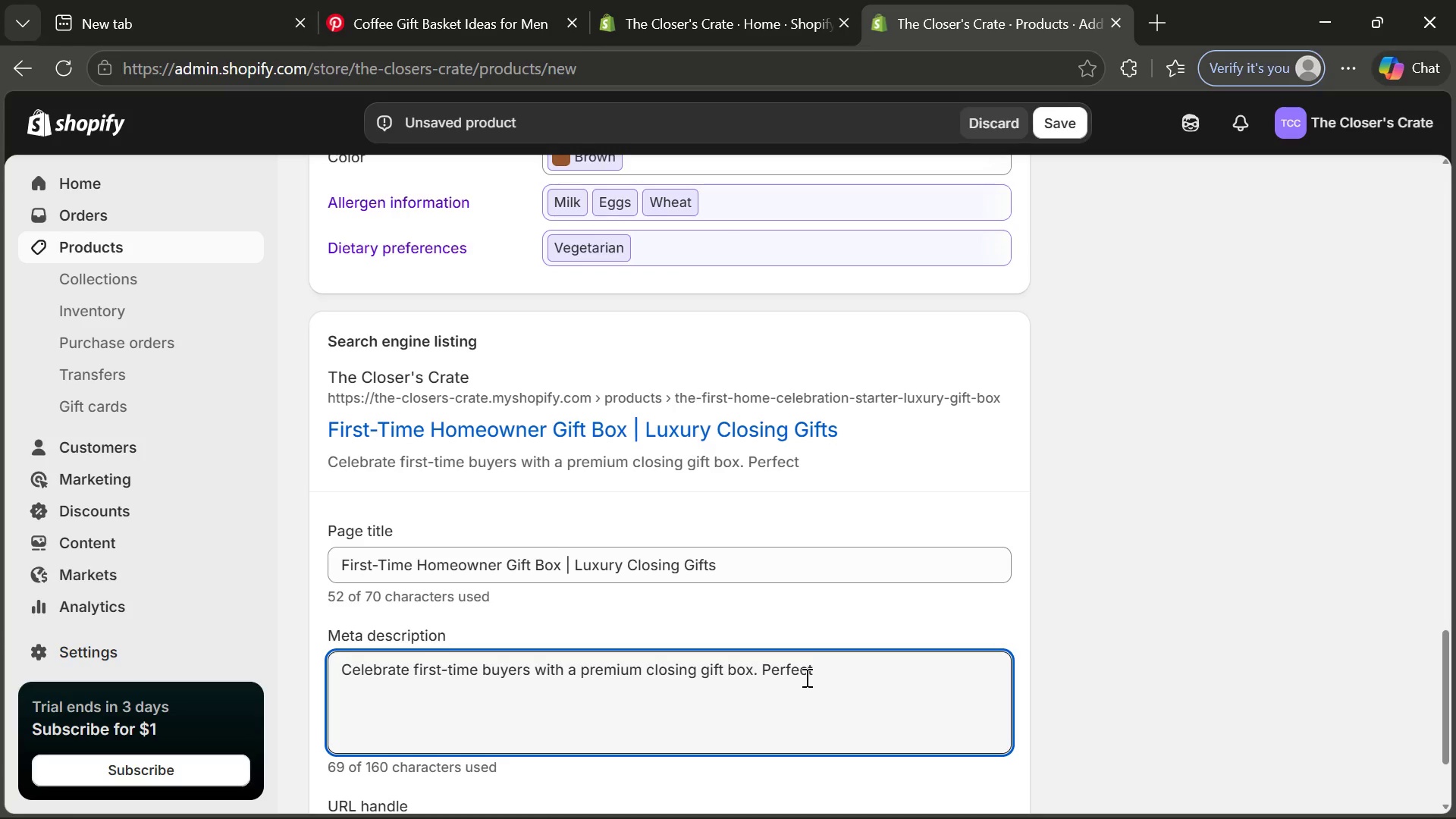 
wait(14.19)
 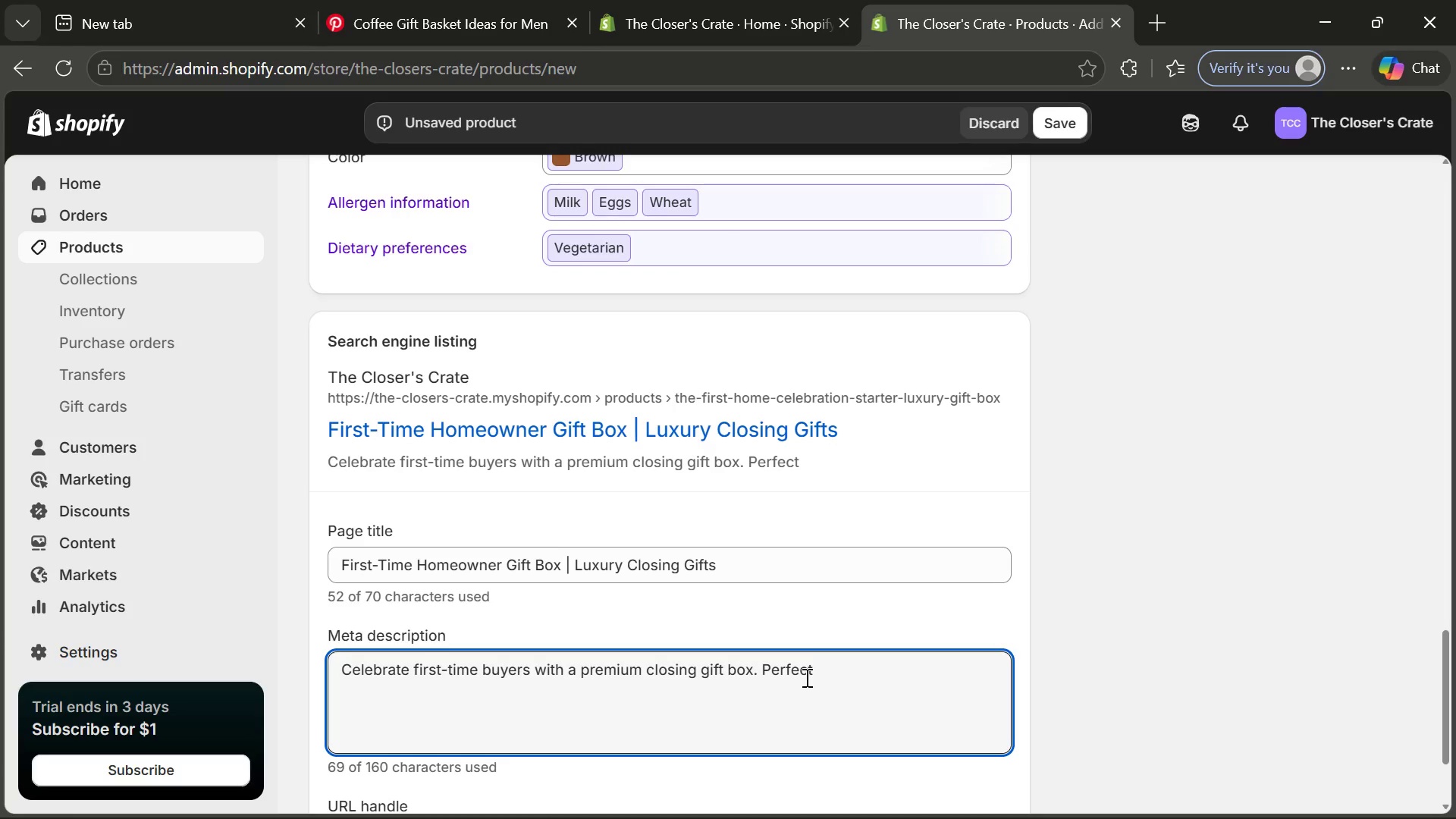 
type(rE)
key(Backspace)
type(ealtor)
 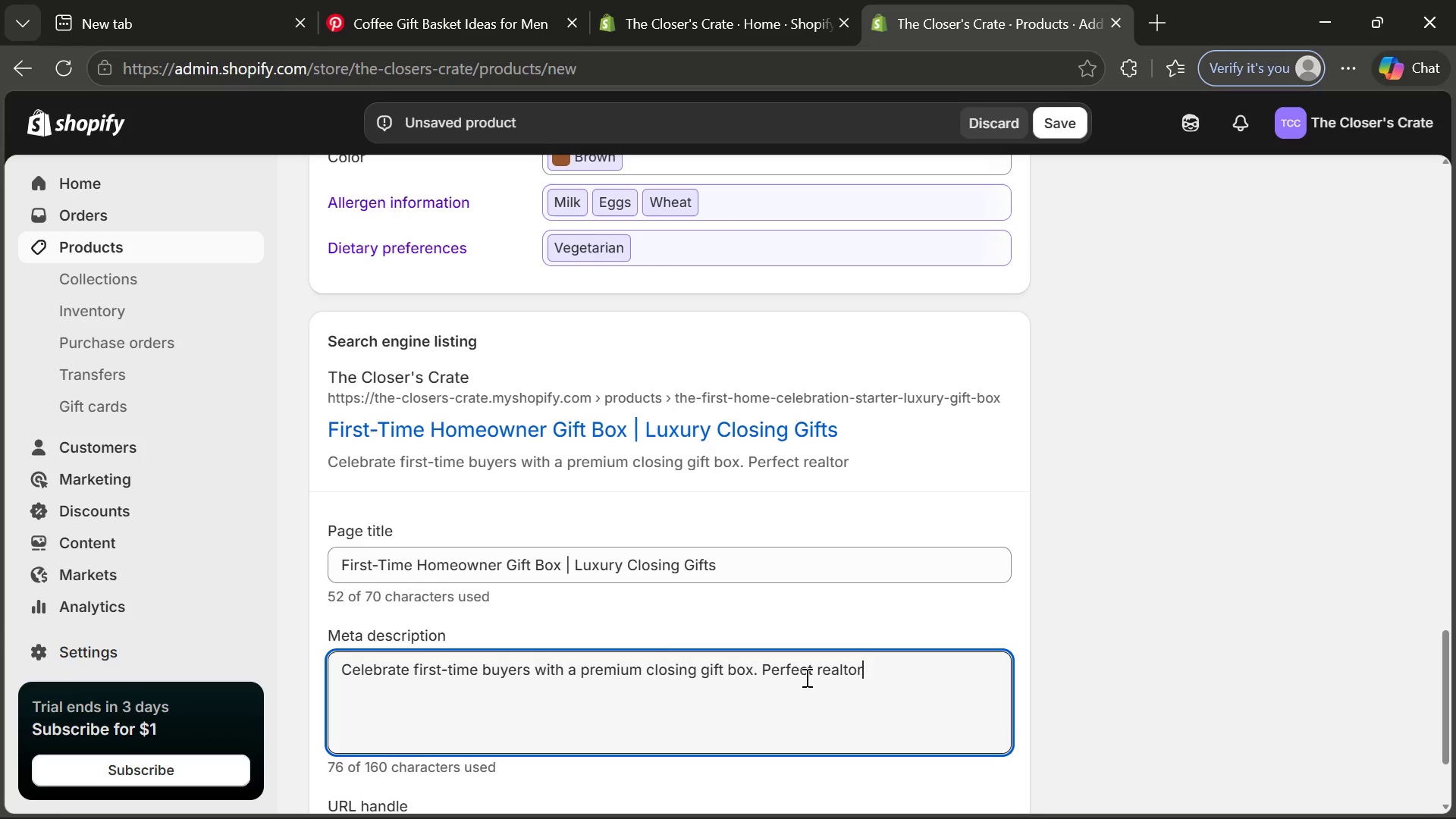 
type( gift for new )
 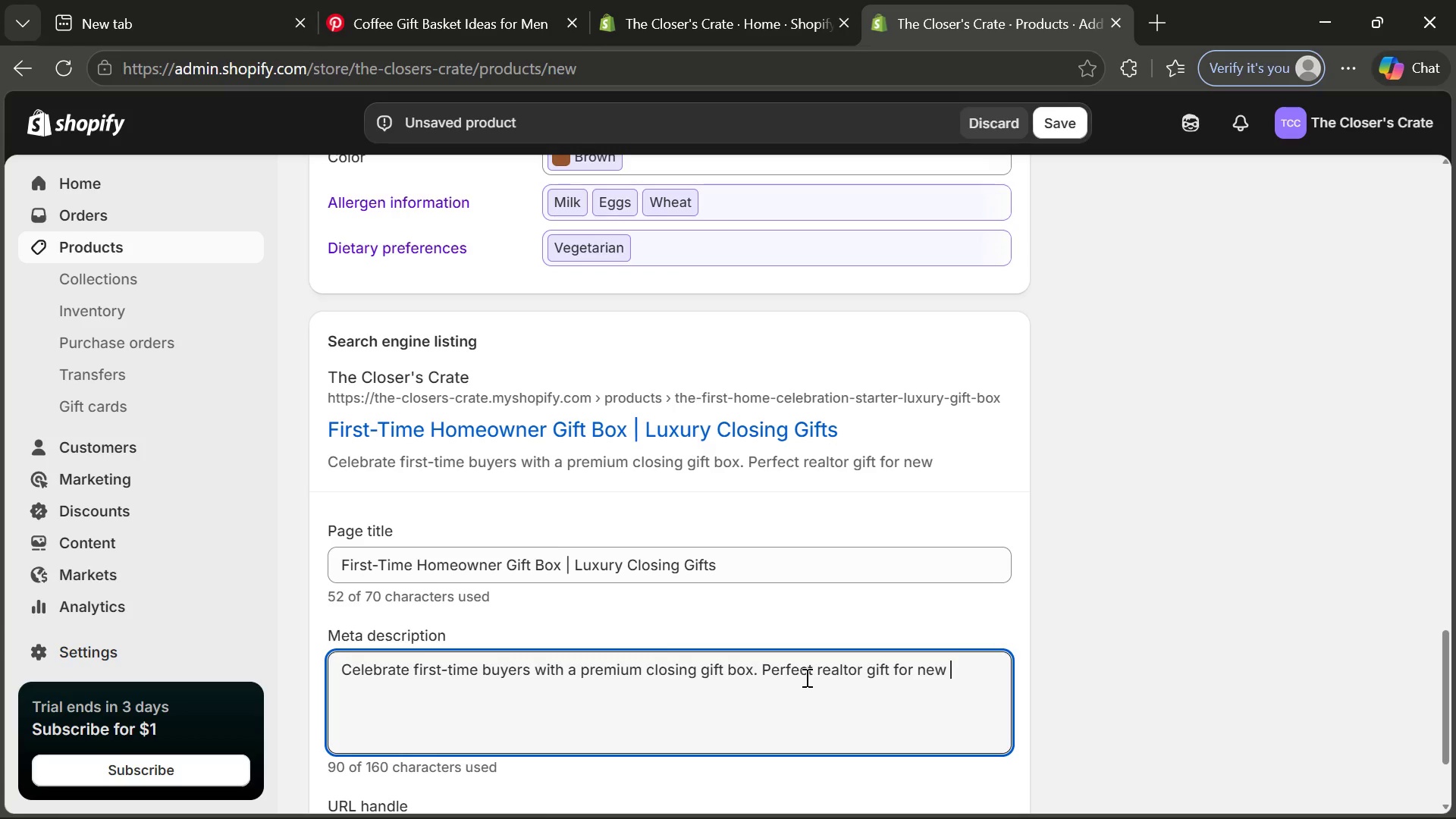 
wait(5.91)
 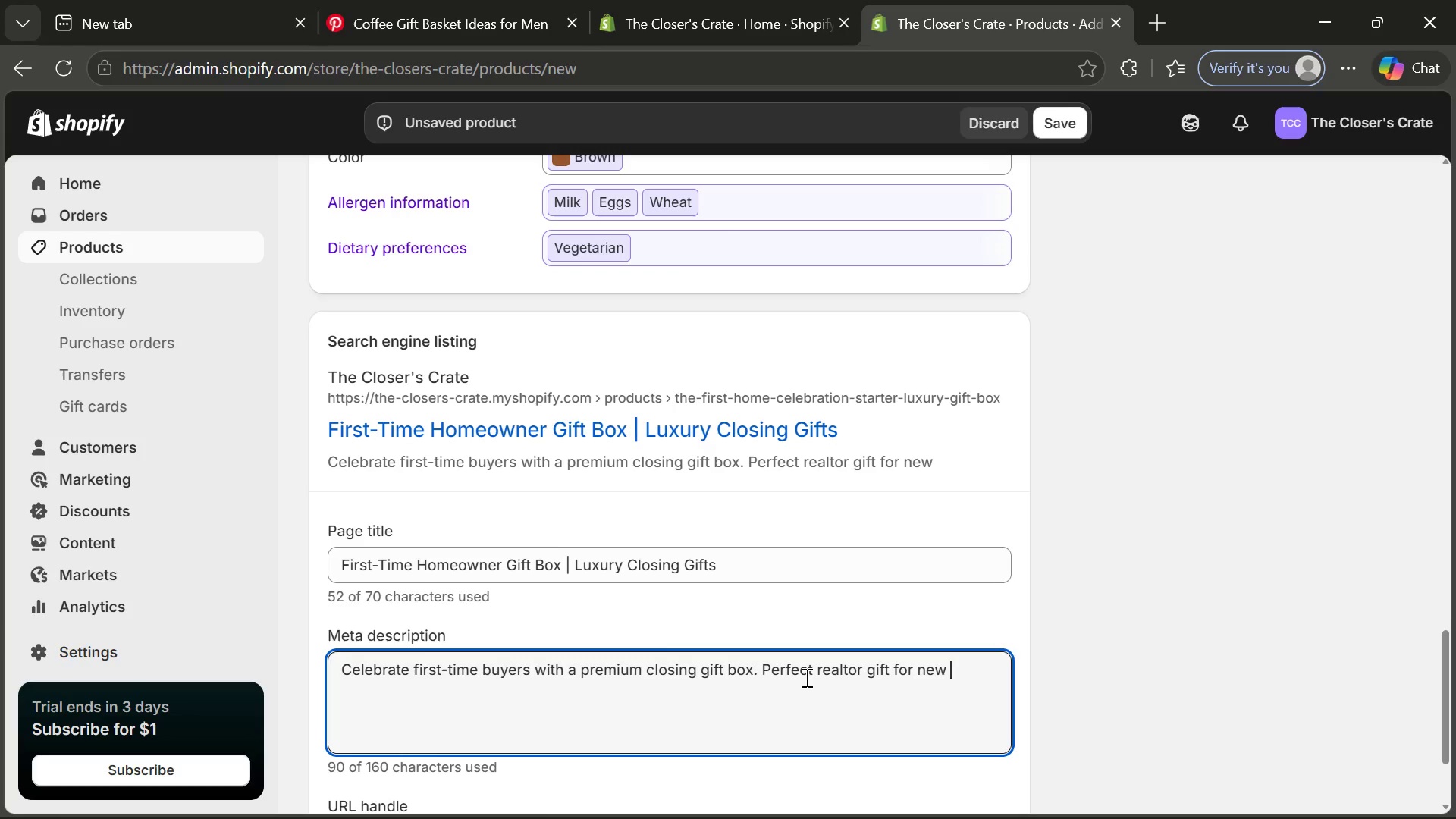 
type(home )
 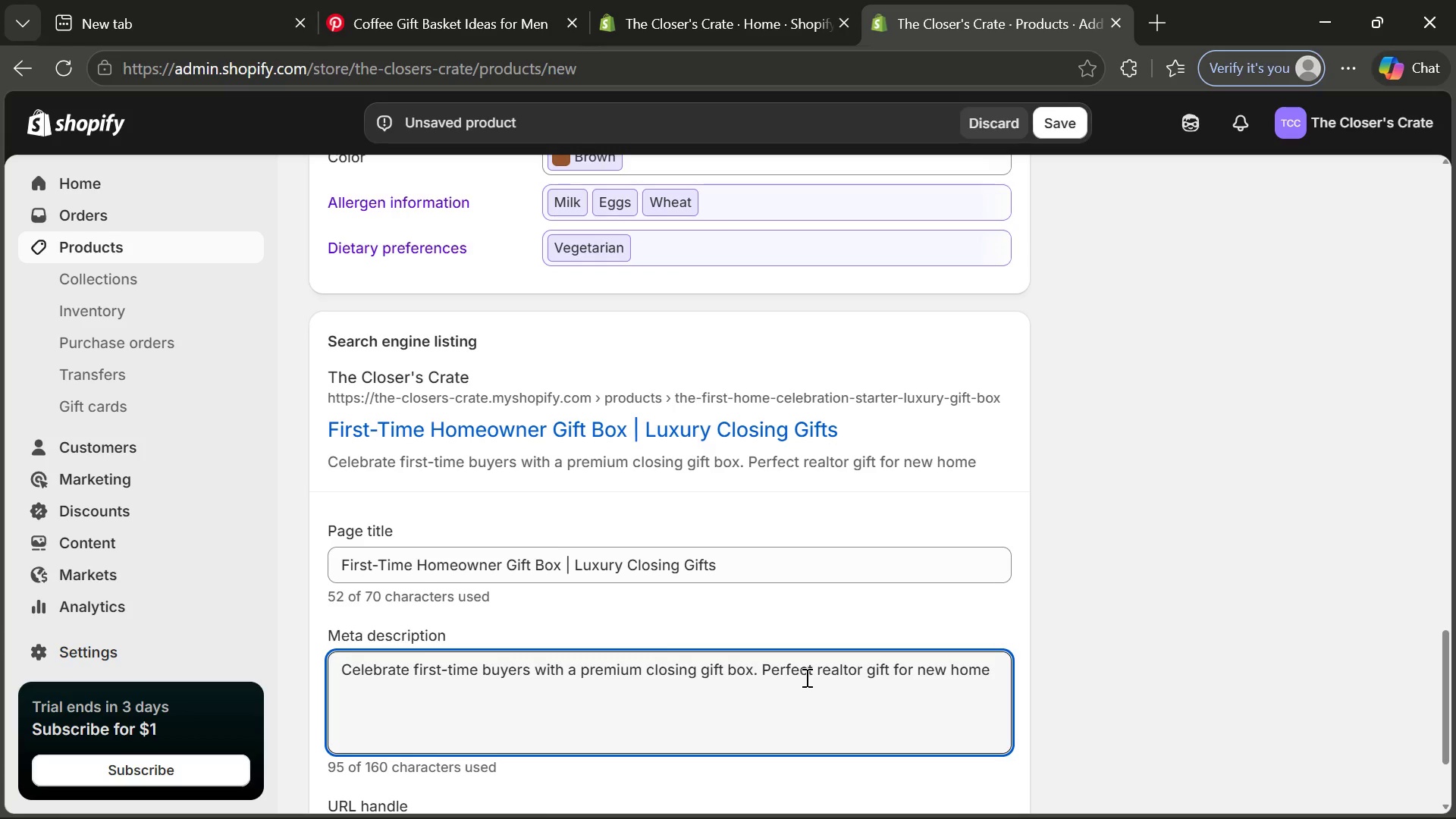 
type(owner)
 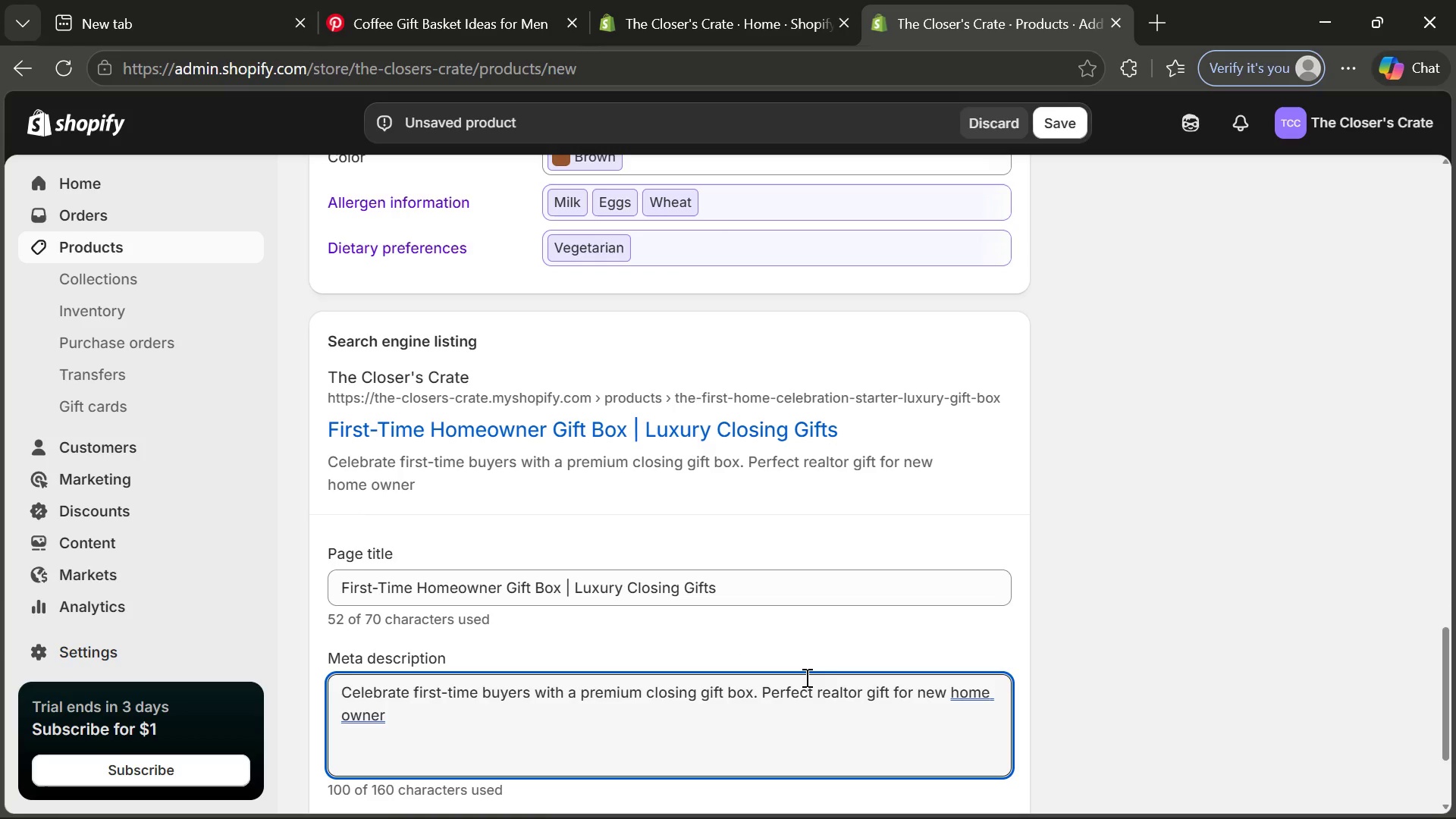 
key(S)
 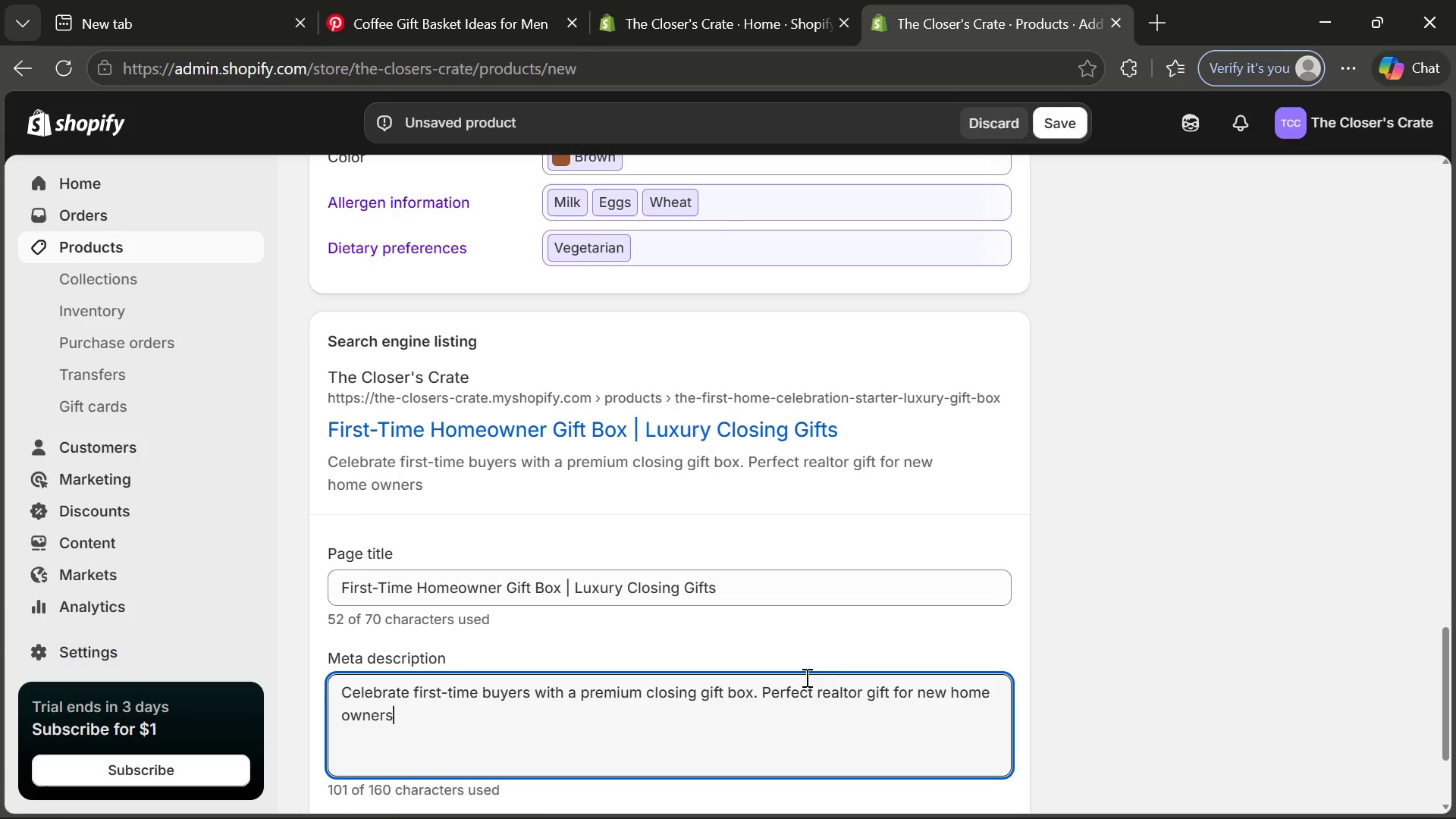 
key(Period)
 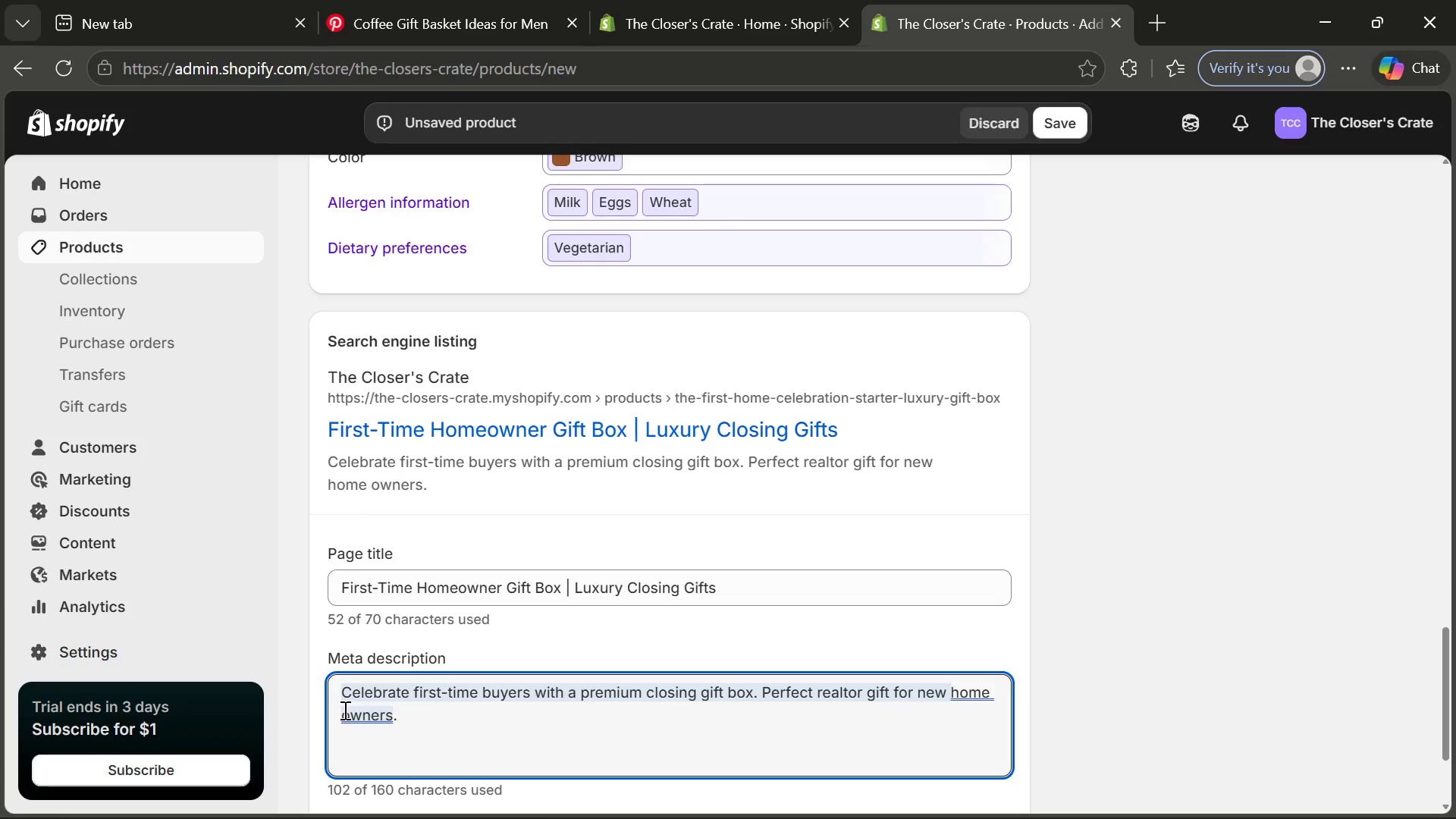 
left_click([344, 710])
 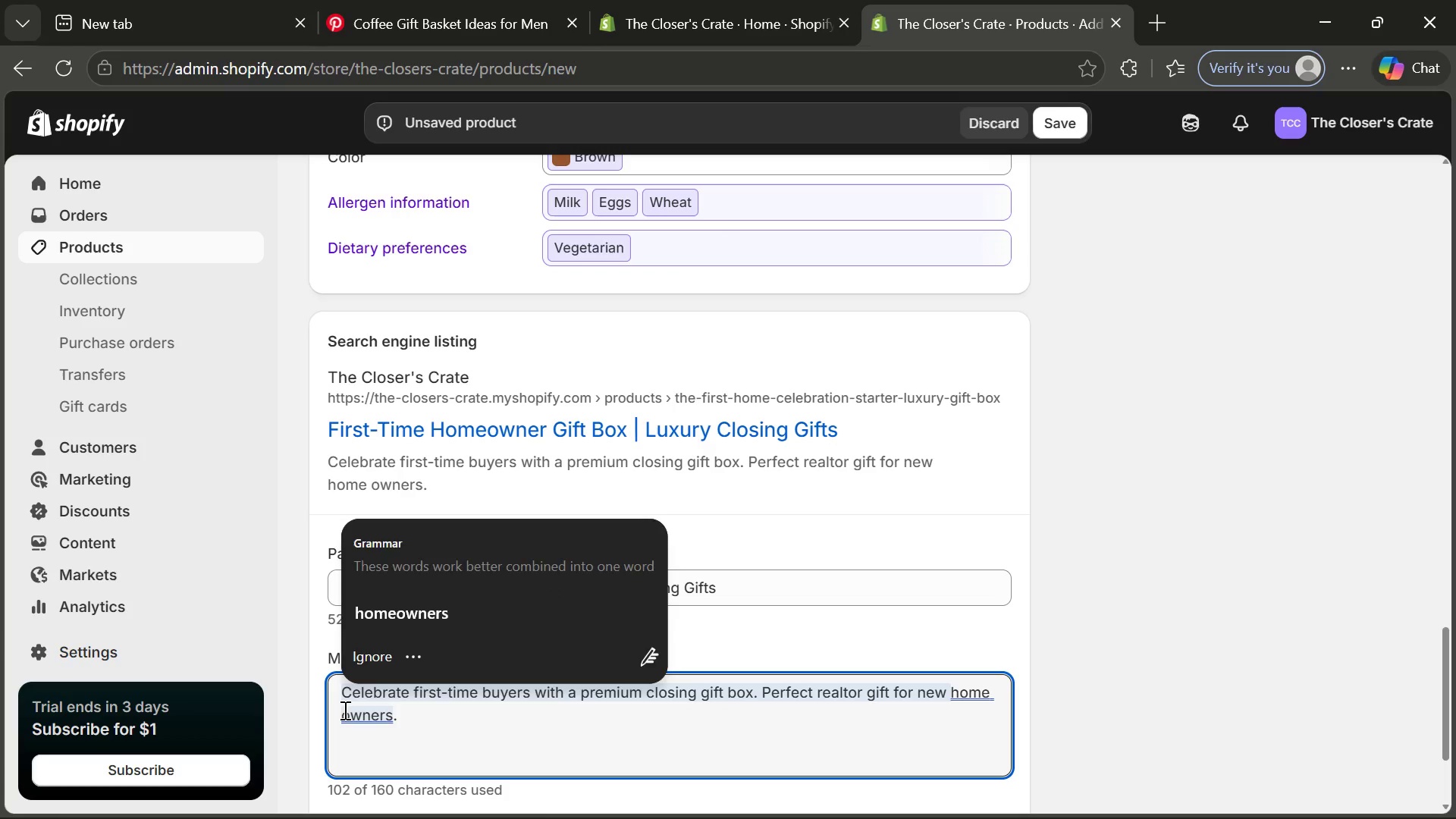 
key(Backspace)
 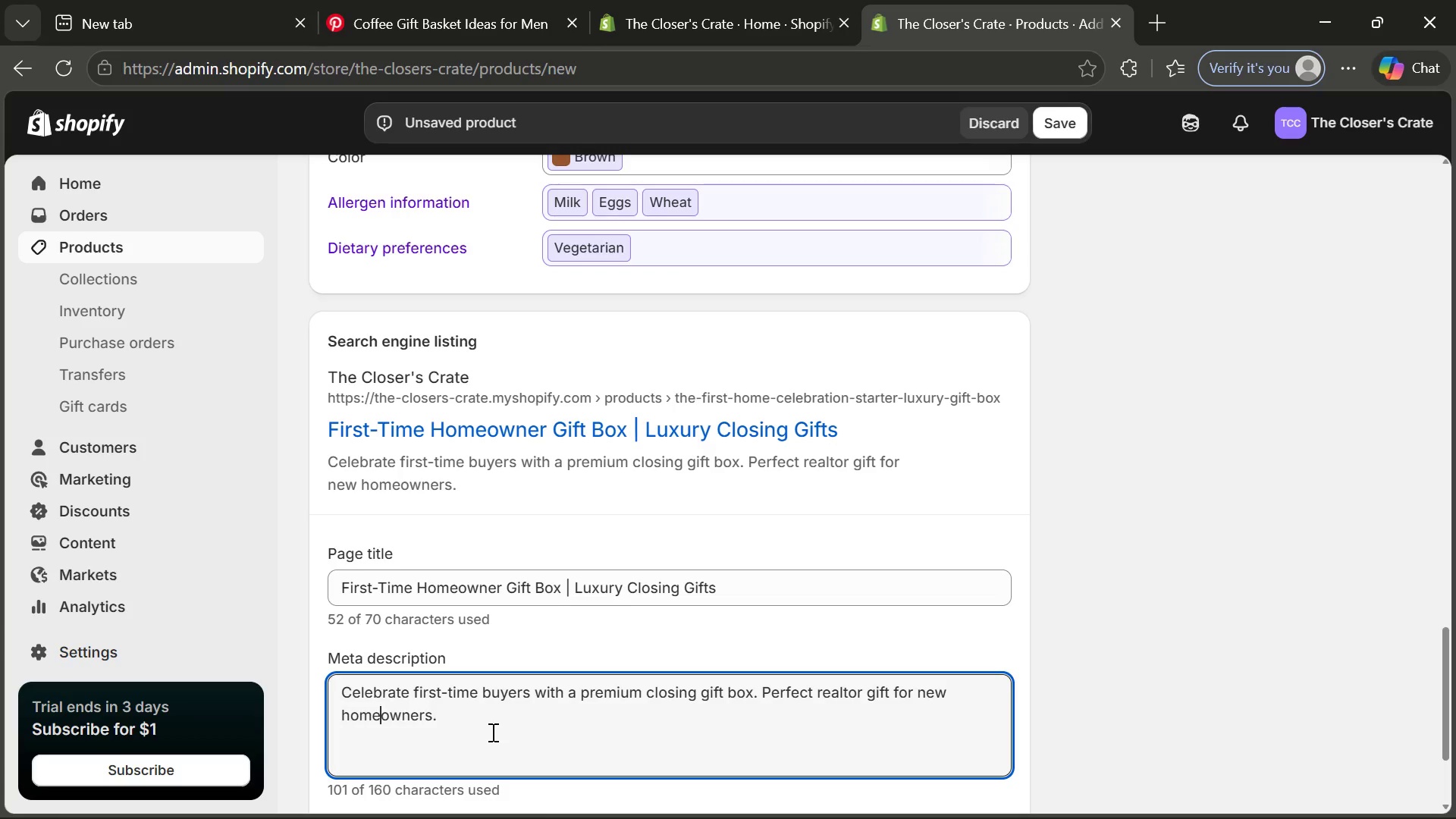 
left_click([491, 723])
 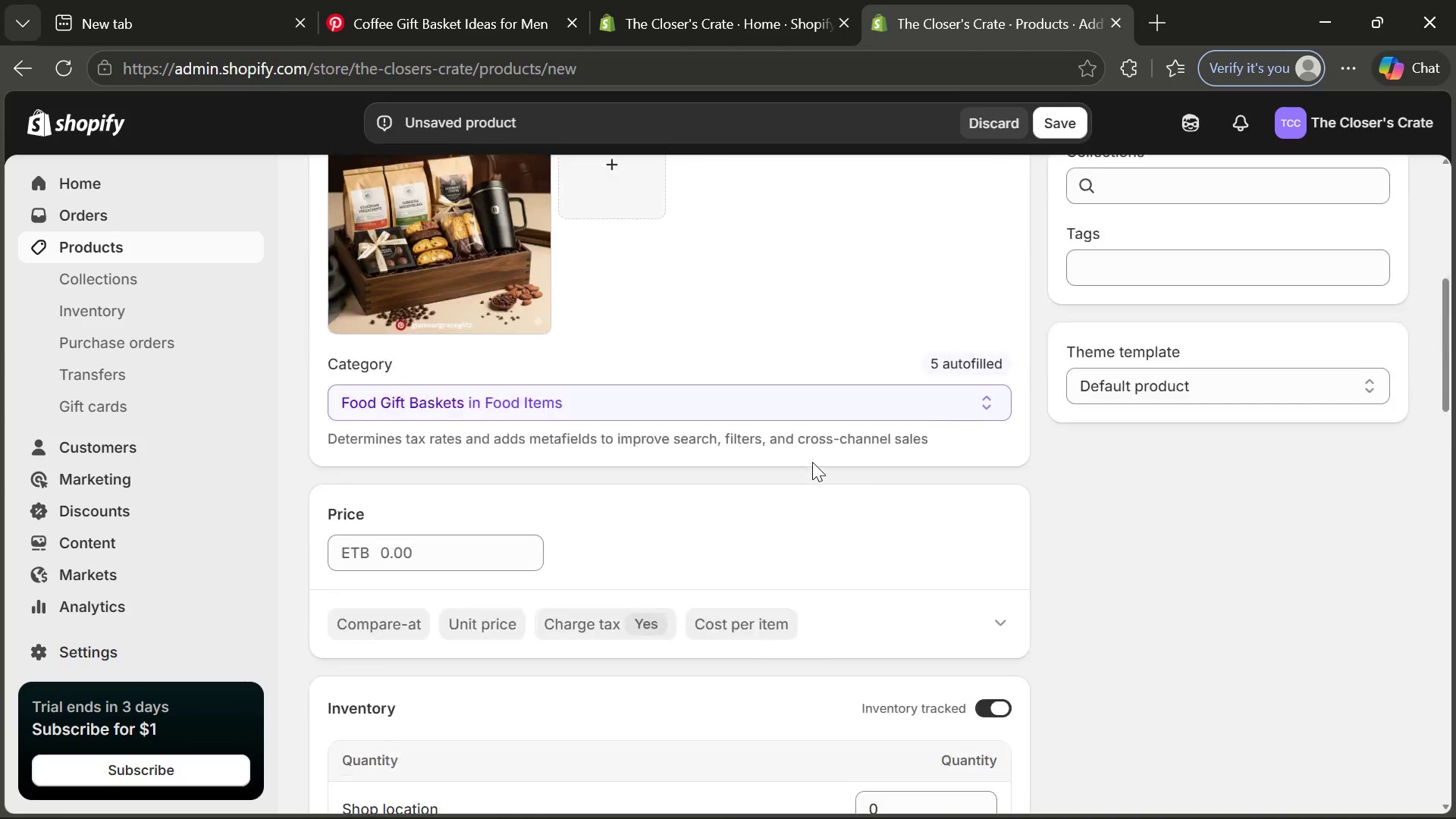 
wait(6.06)
 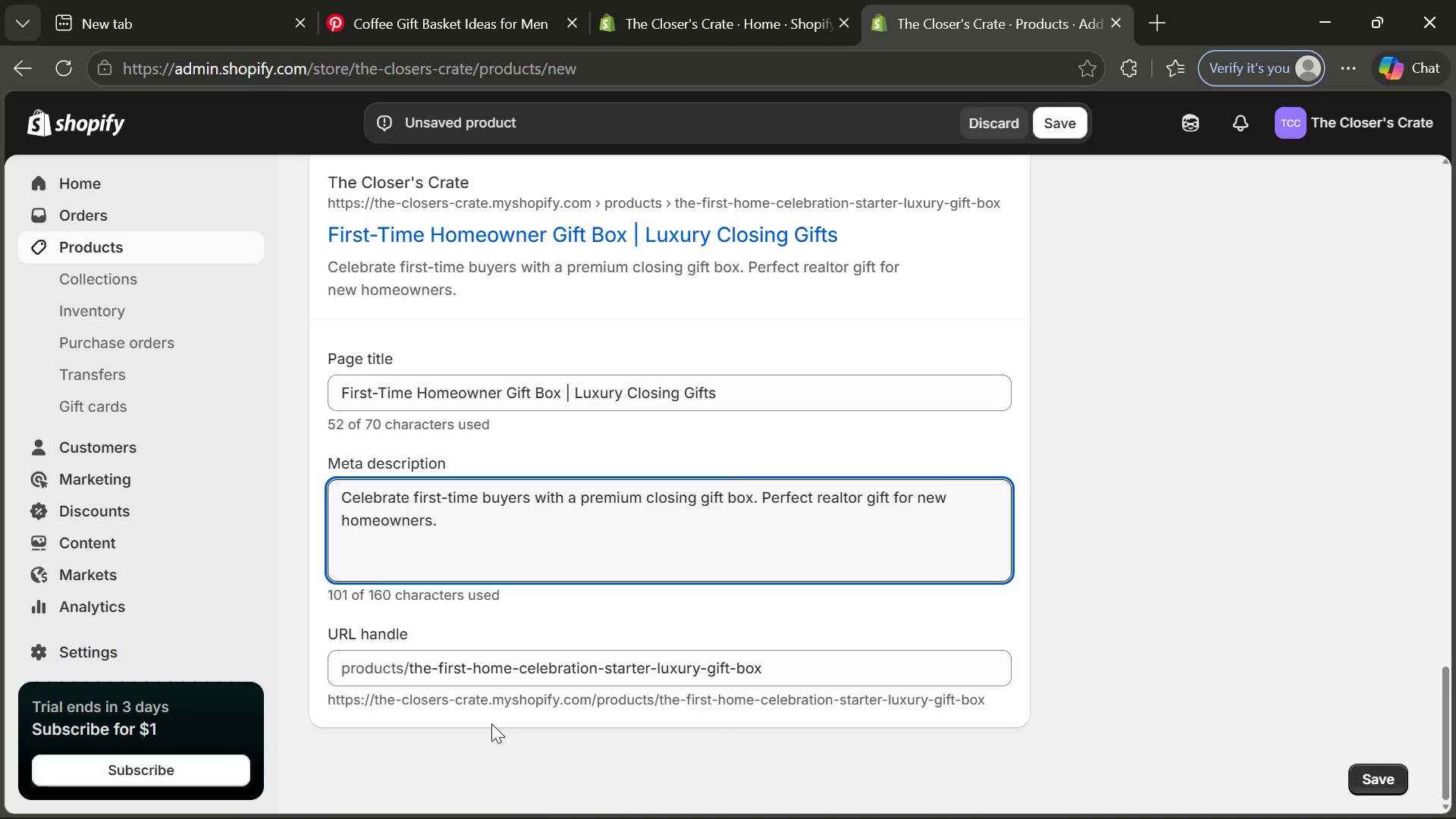 
left_click([1147, 430])
 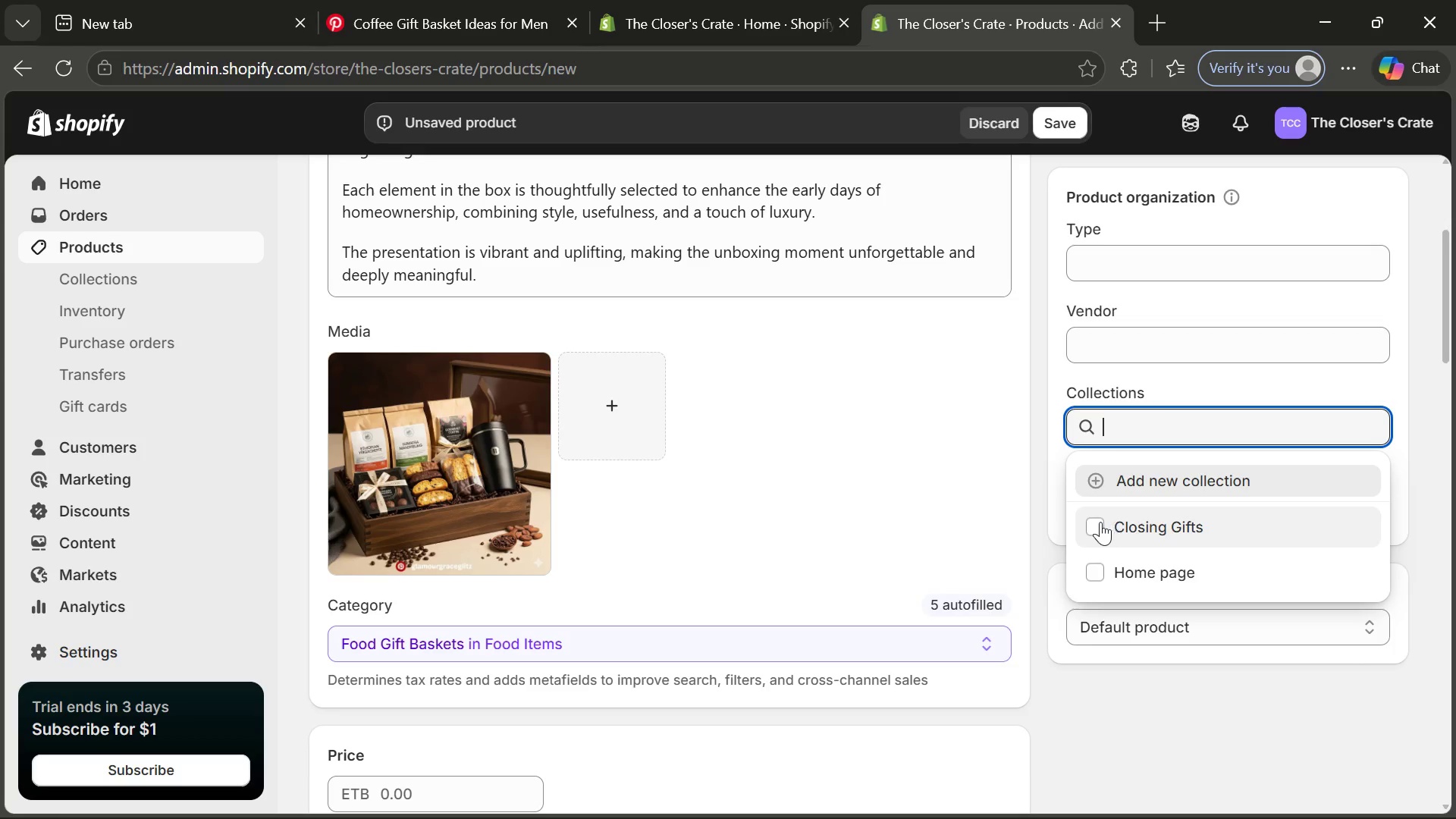 
left_click([1096, 522])
 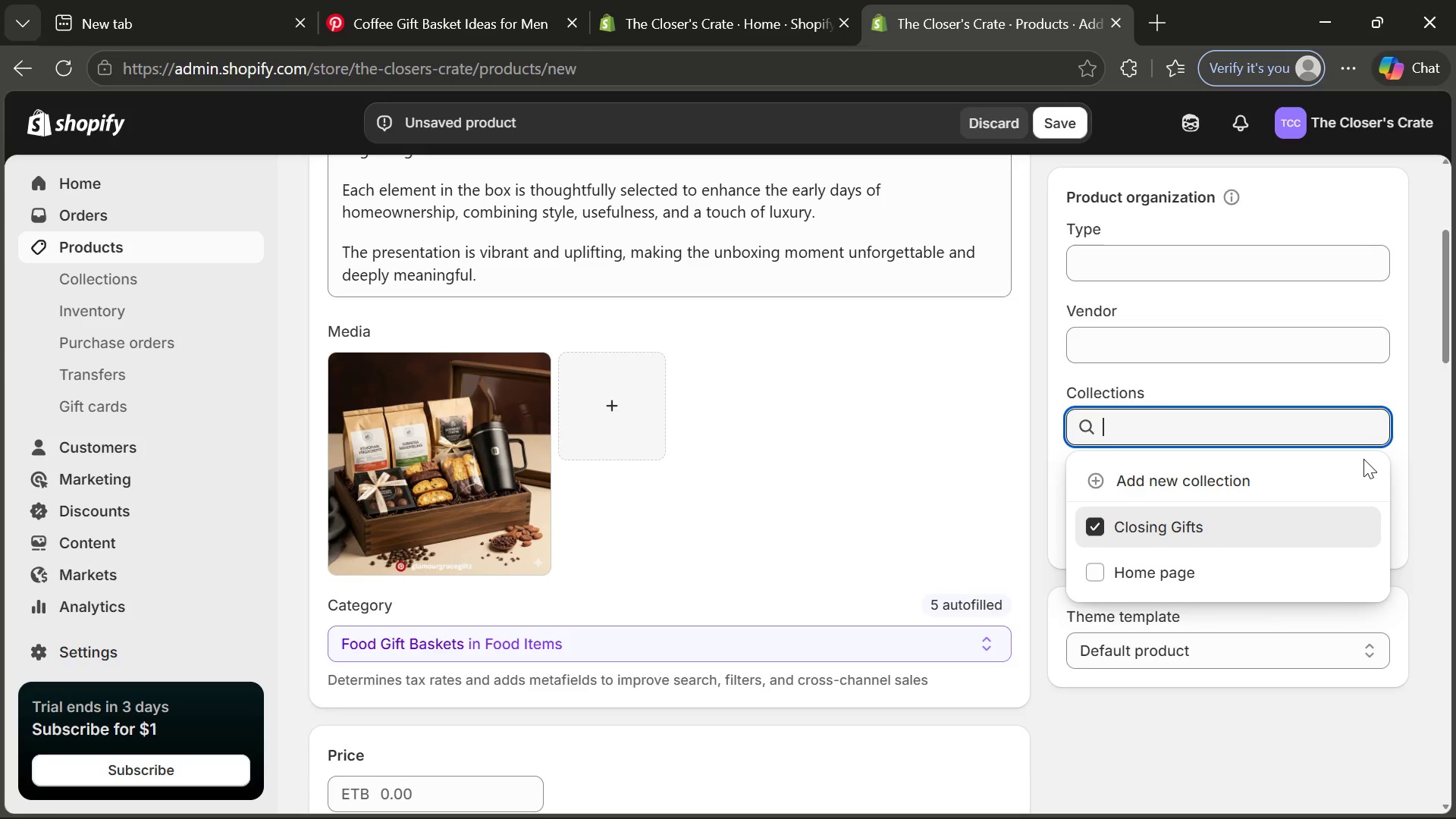 
left_click([1410, 478])
 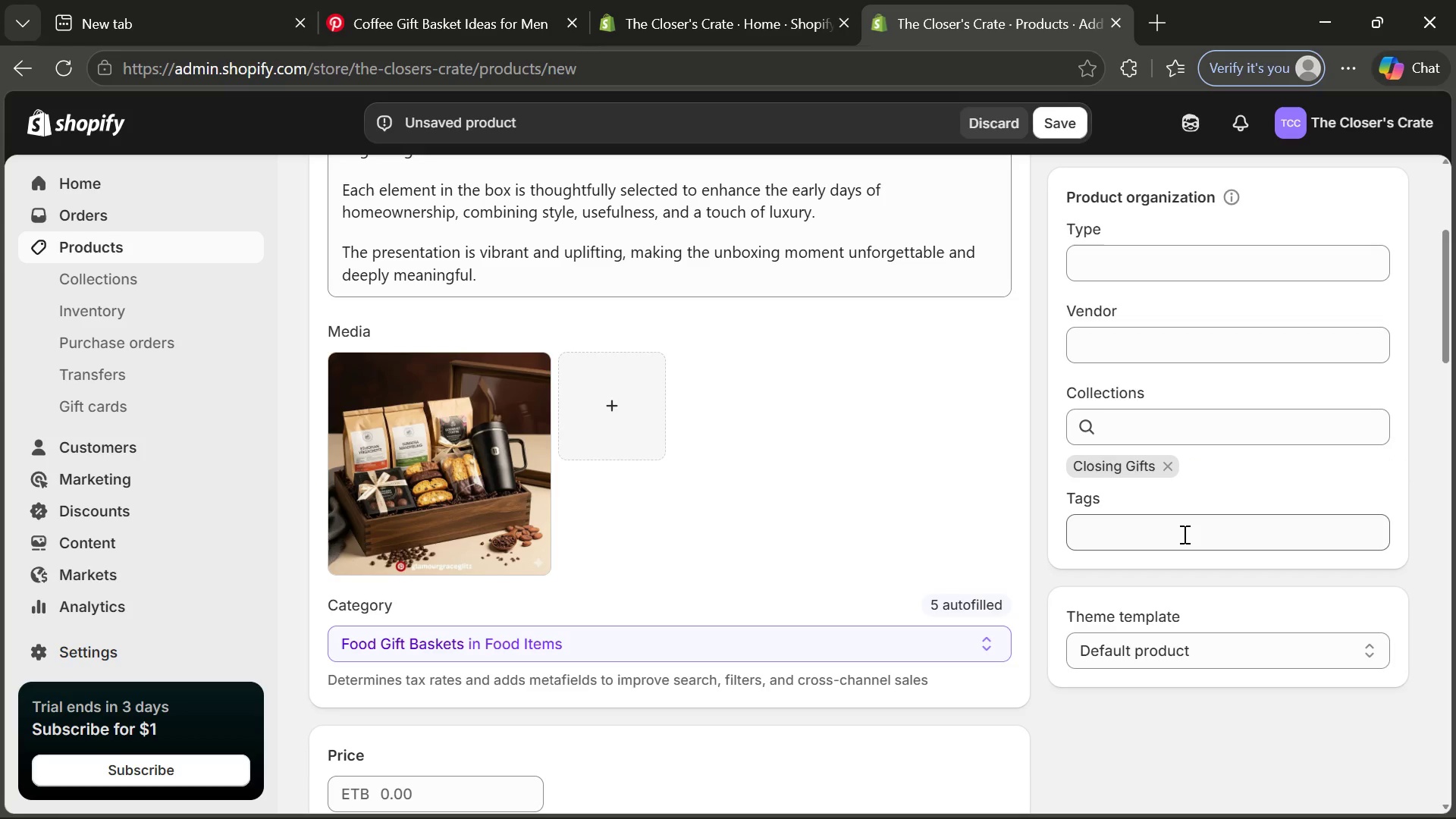 
left_click([1183, 534])
 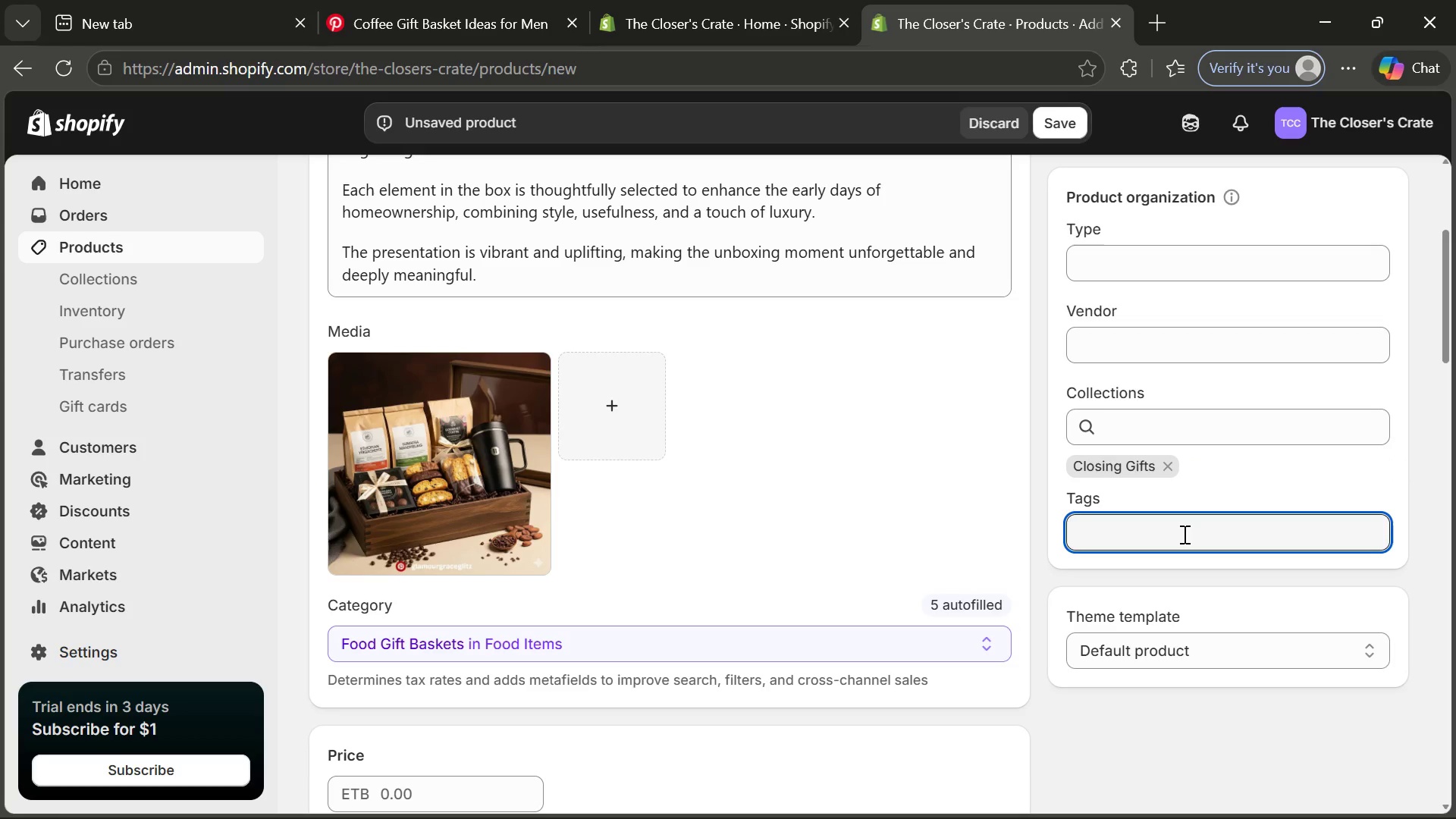 
type(Sra)
key(Backspace)
key(Backspace)
type(tarter )
 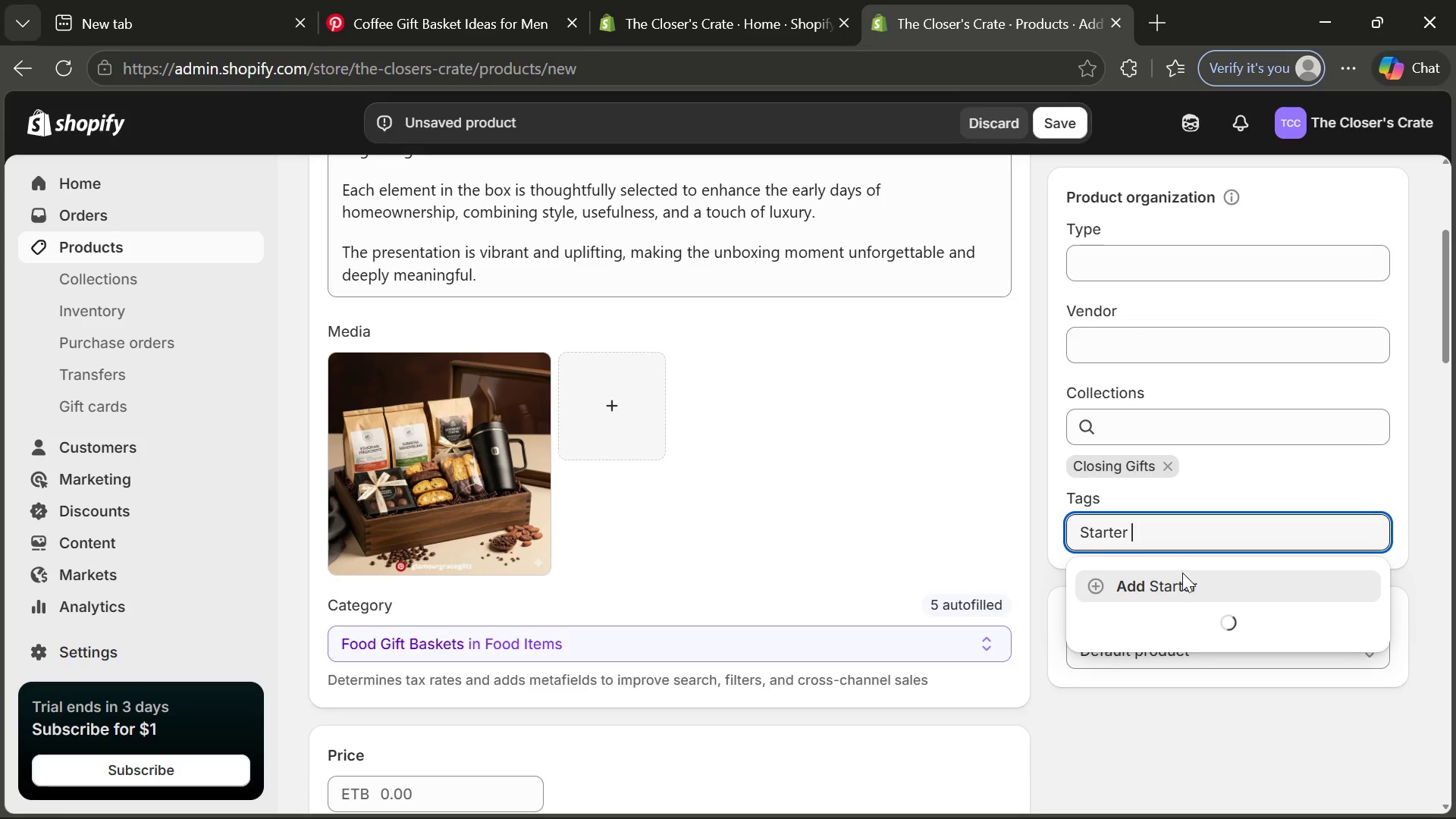 
left_click([1182, 574])
 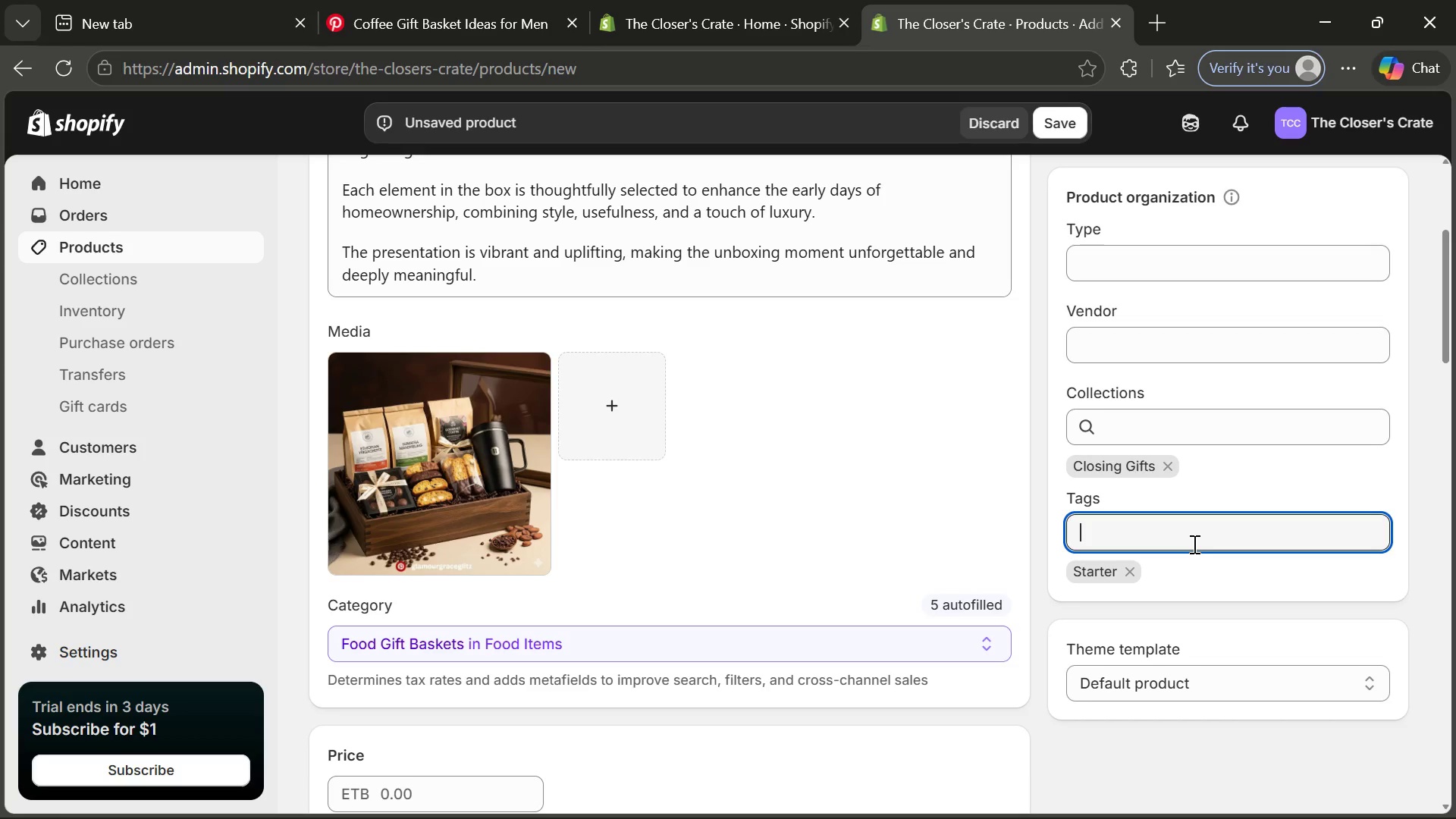 
wait(20.48)
 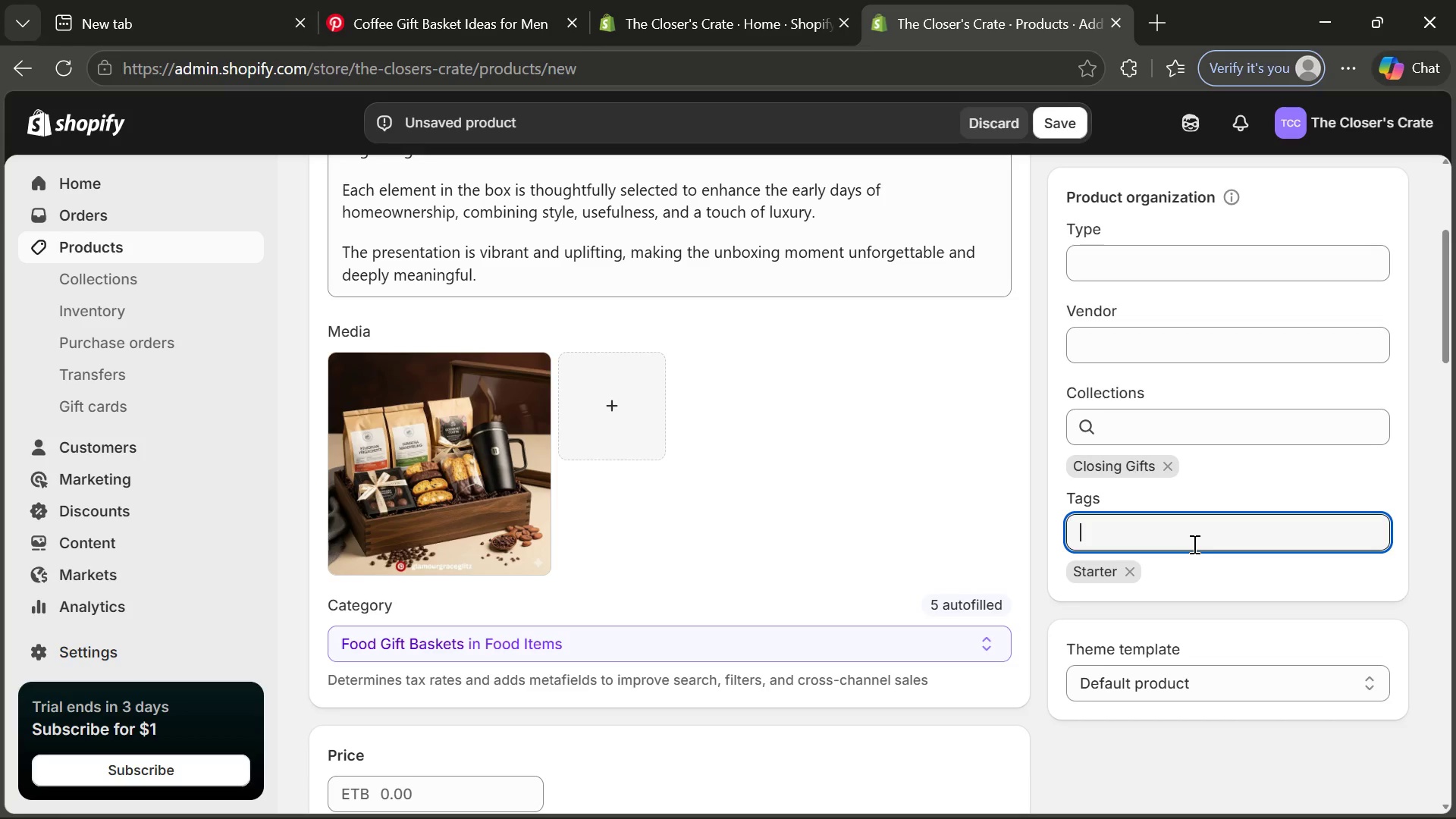 
type(Modern)
 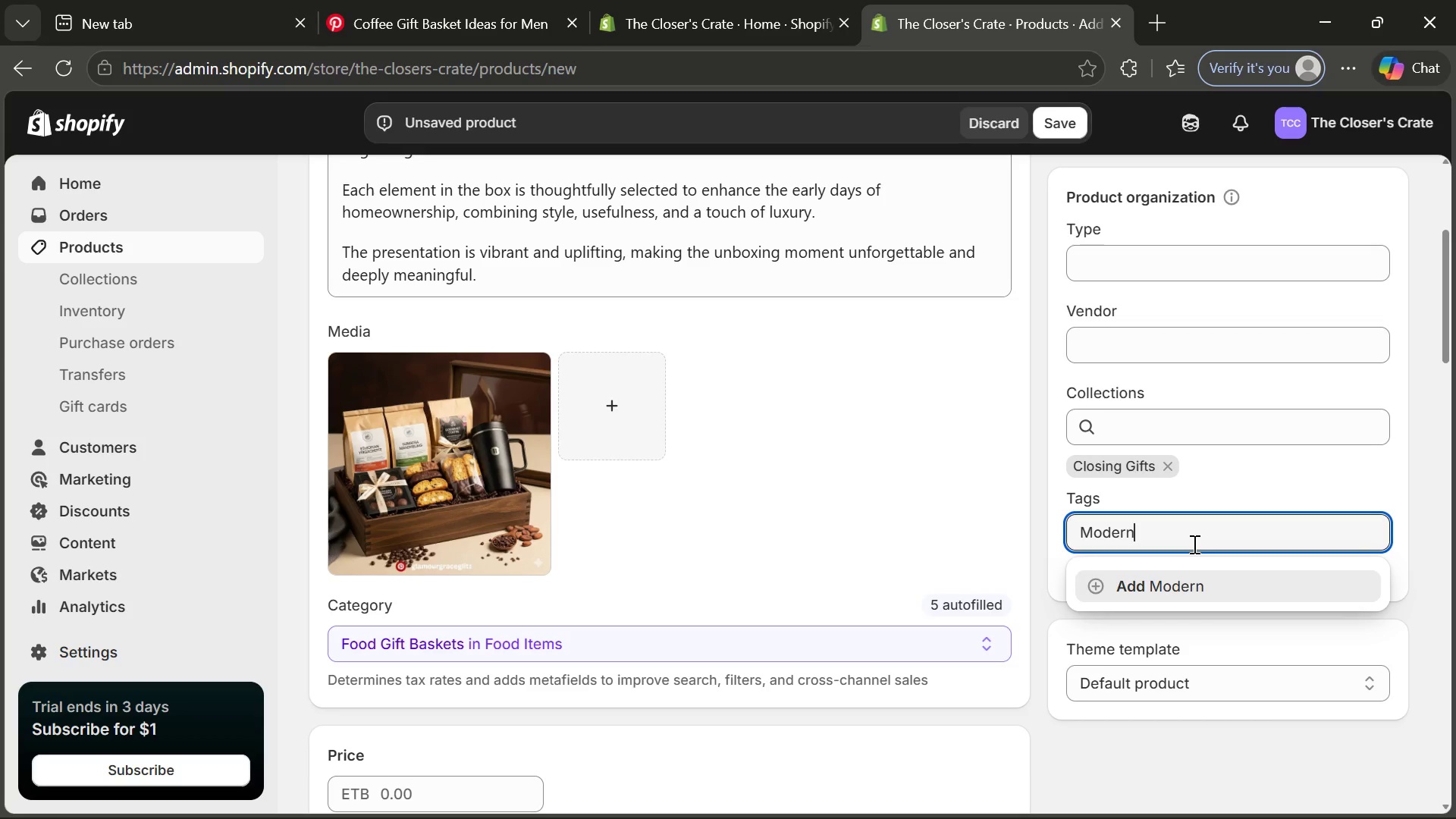 
left_click([1193, 587])
 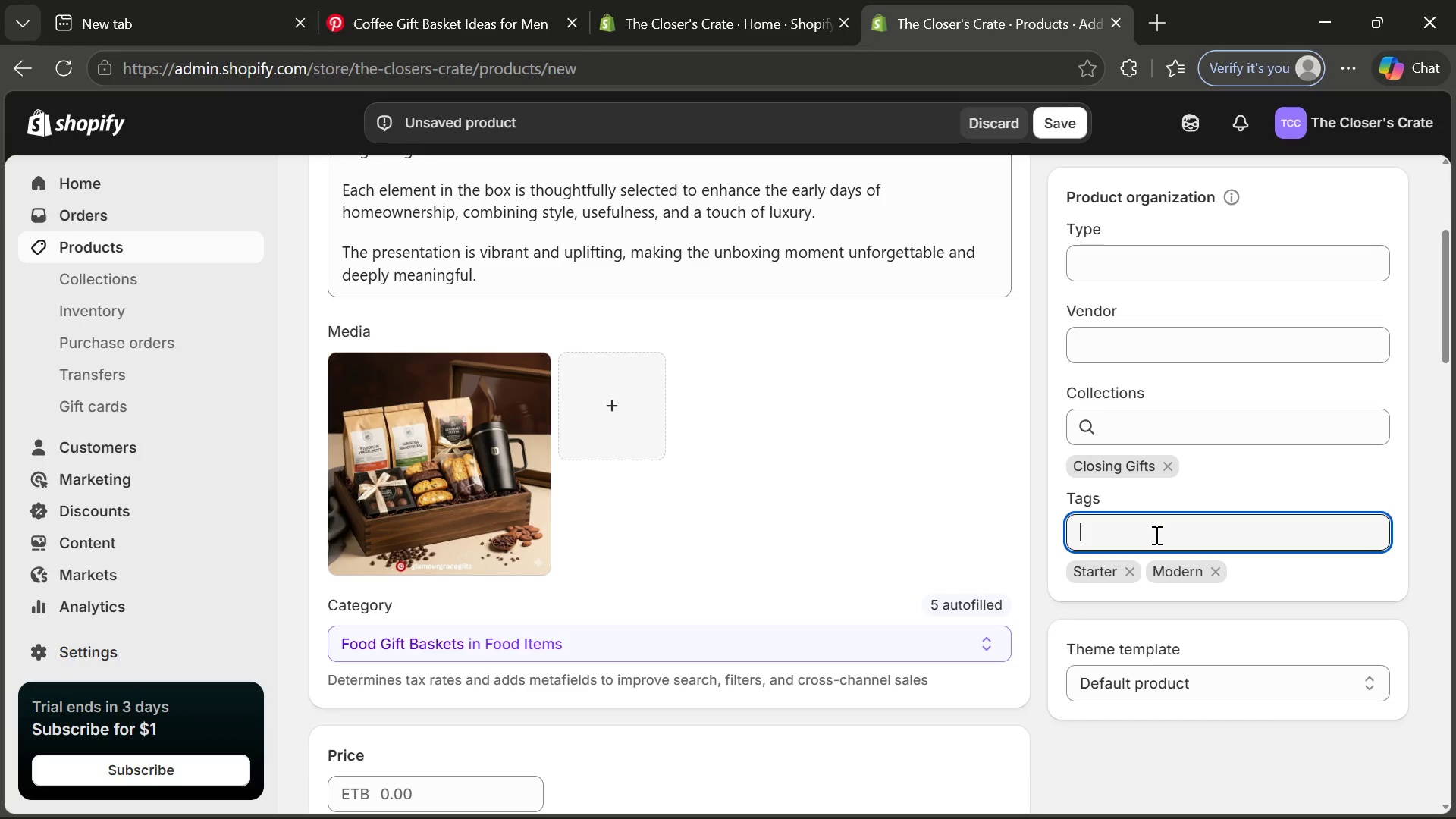 
type(Celebration)
 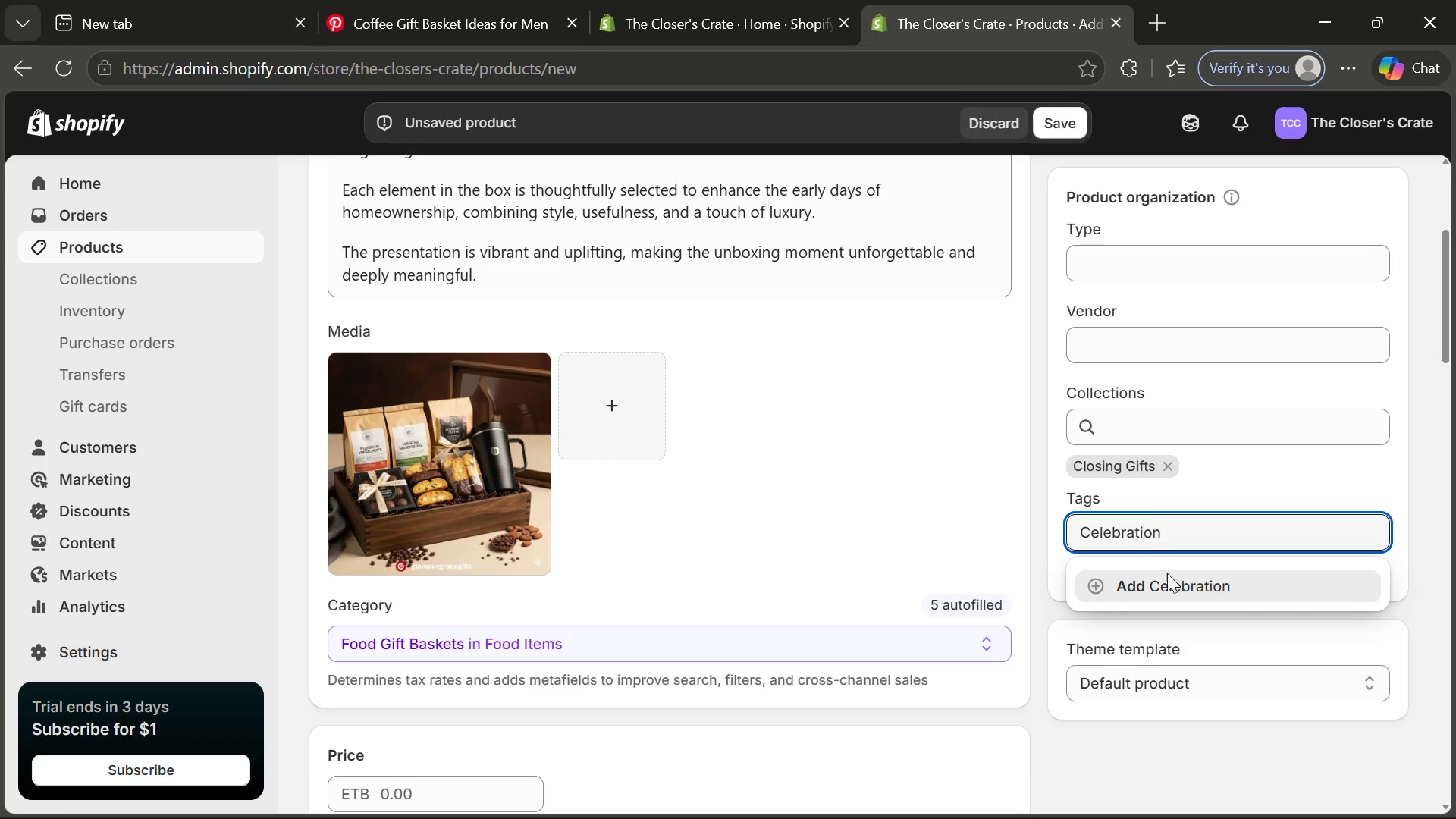 
left_click([1180, 593])
 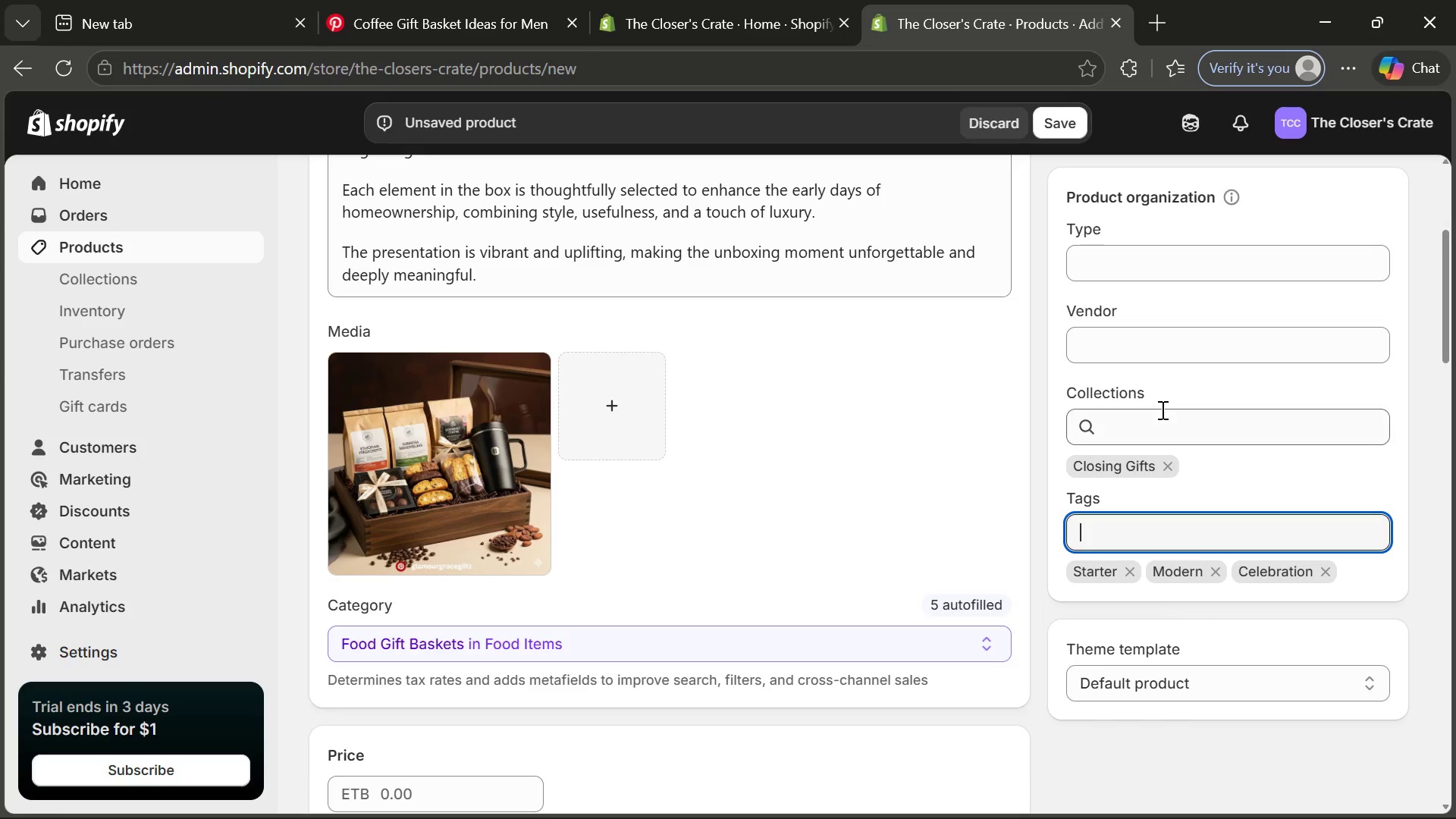 
mouse_move([798, 430])
 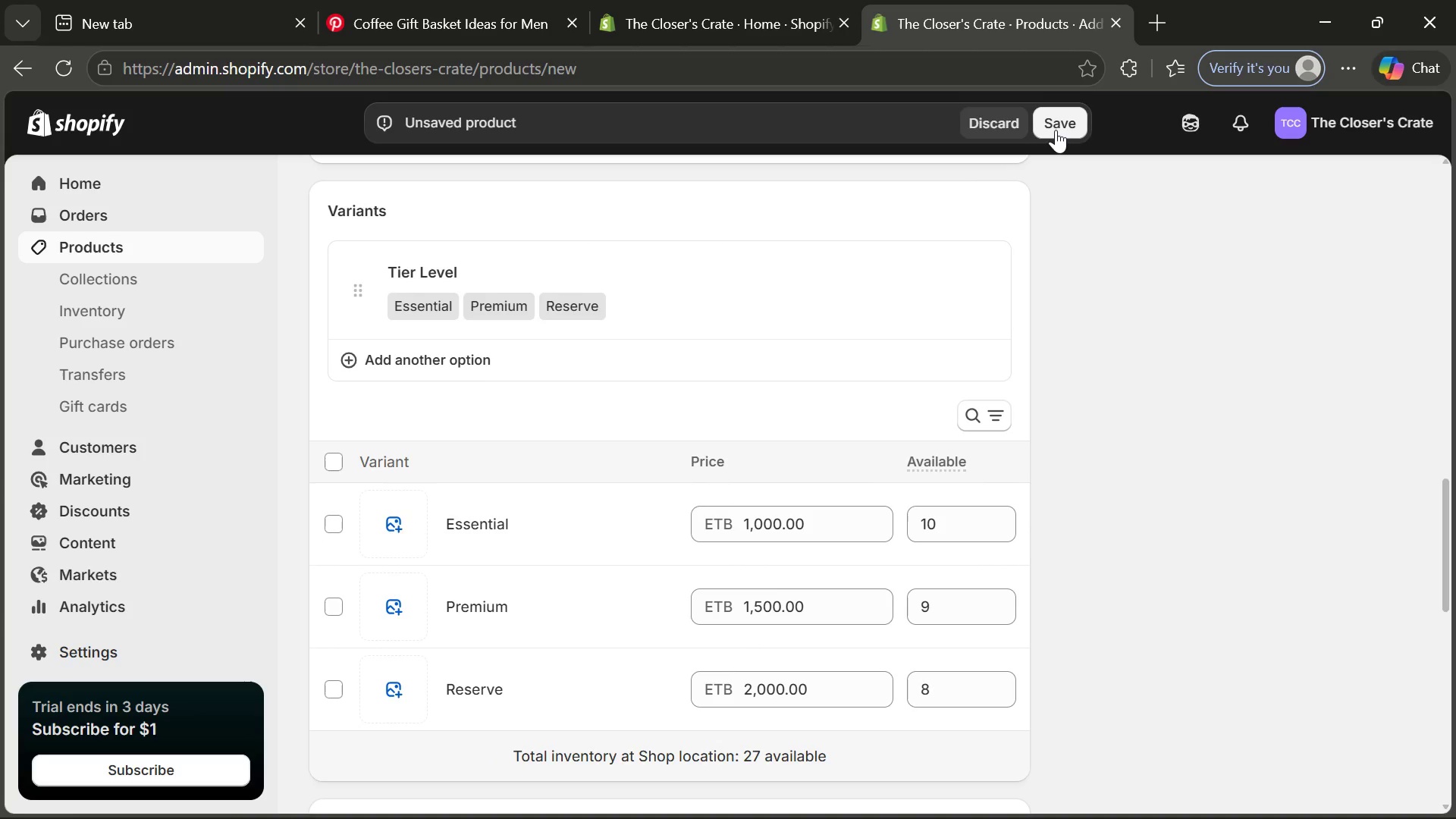 
left_click([1056, 130])
 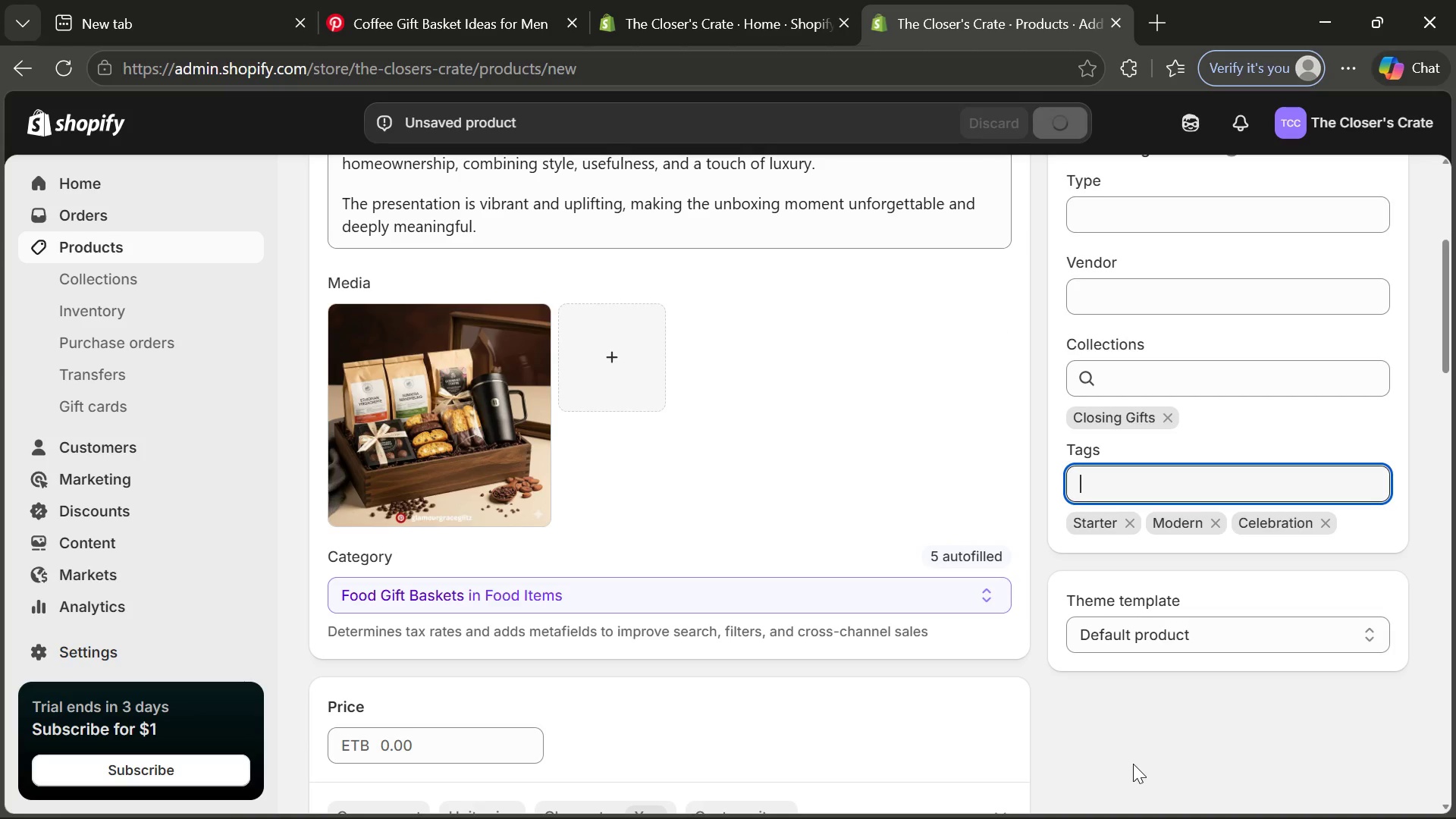 
mouse_move([1103, 554])
 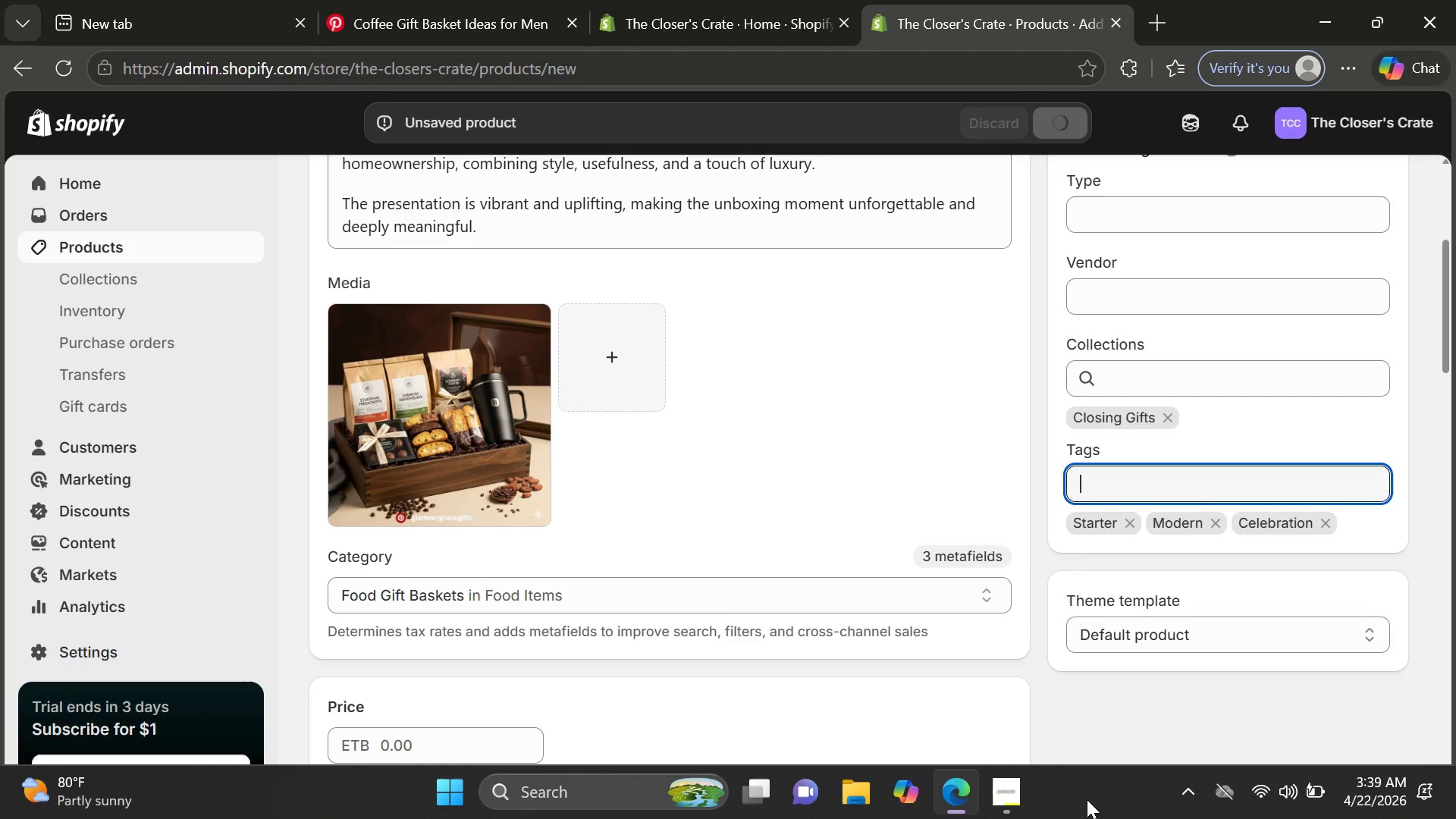 
left_click([1003, 789])